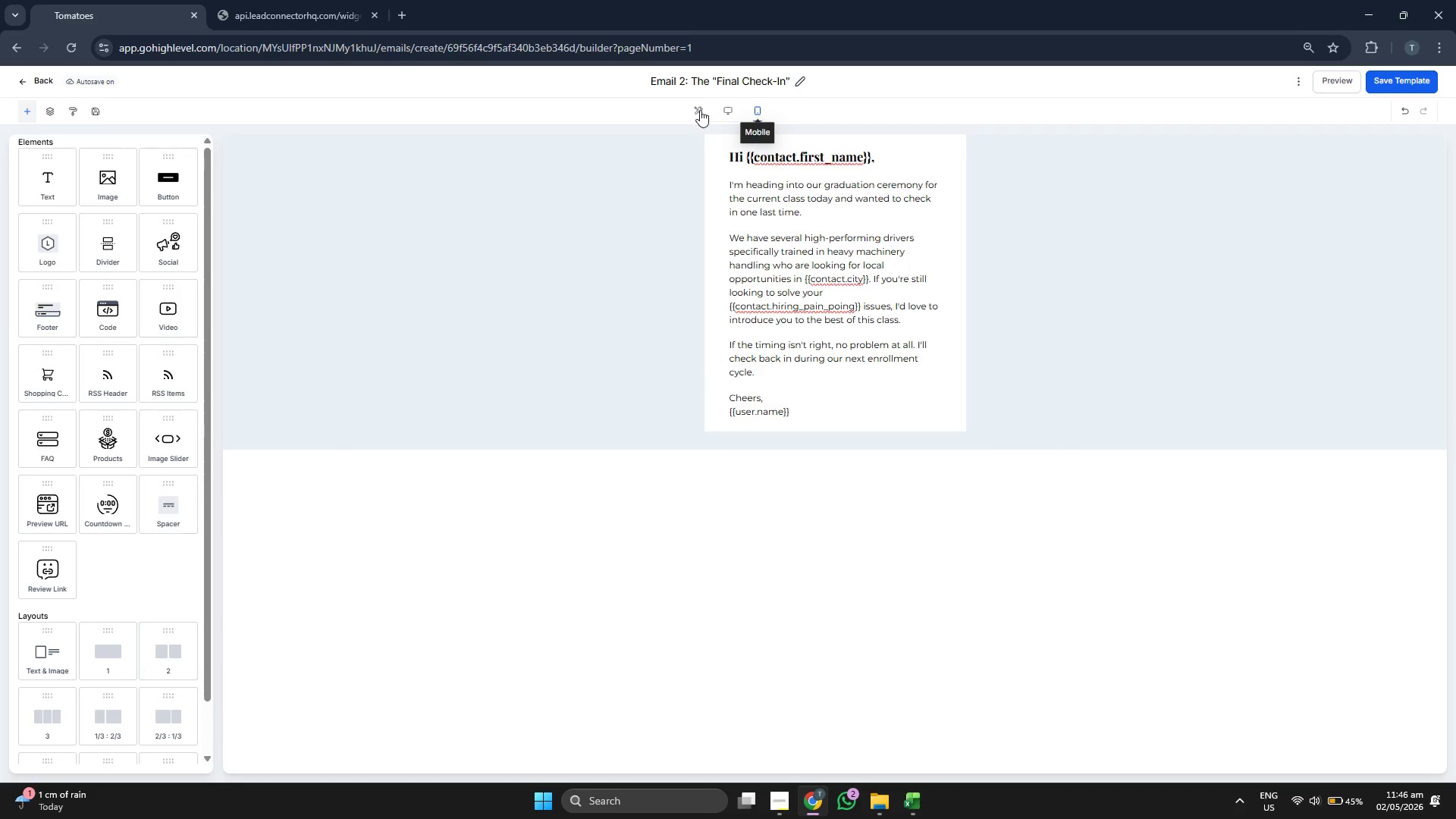 
left_click([696, 110])
 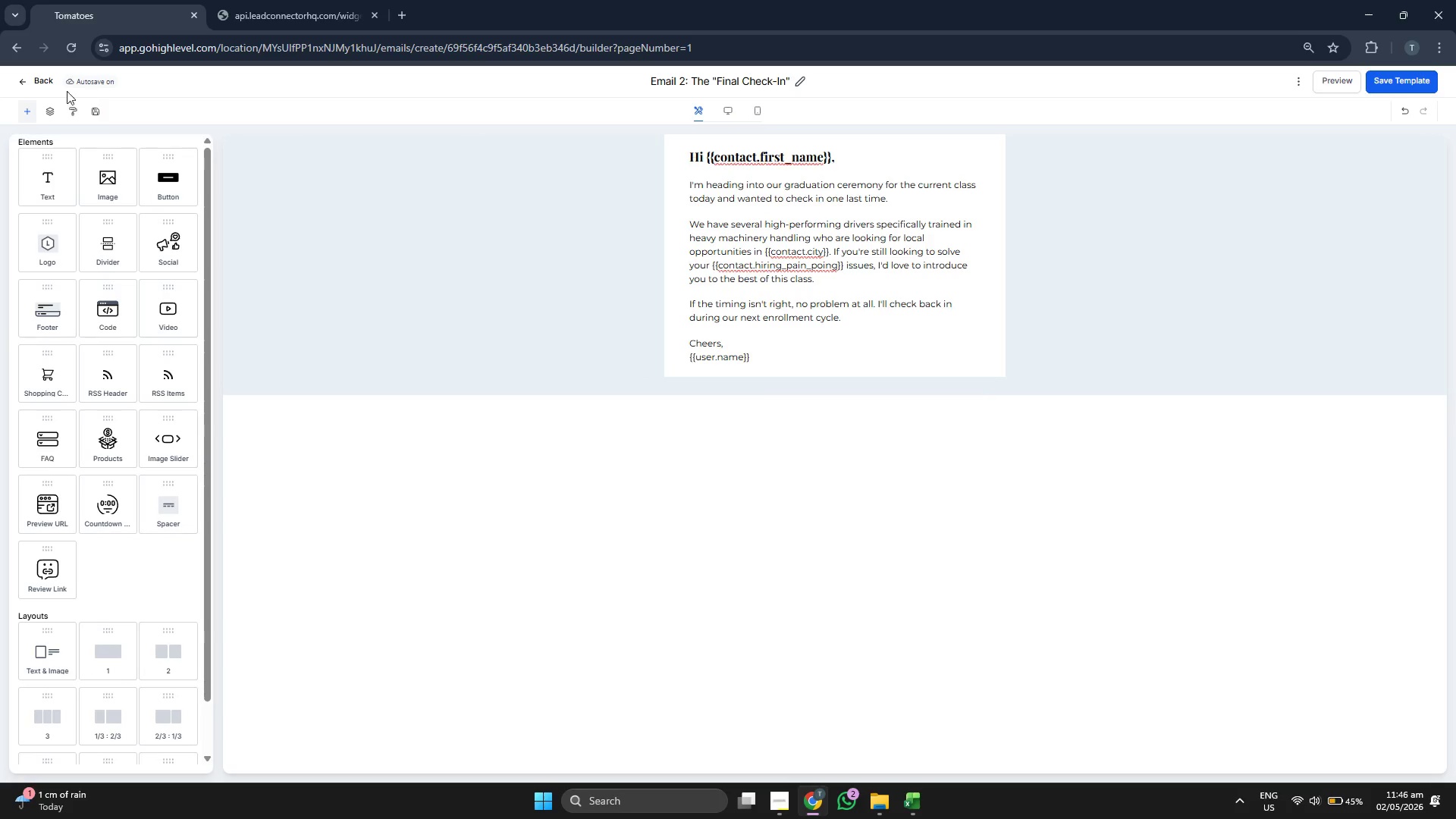 
left_click([39, 83])
 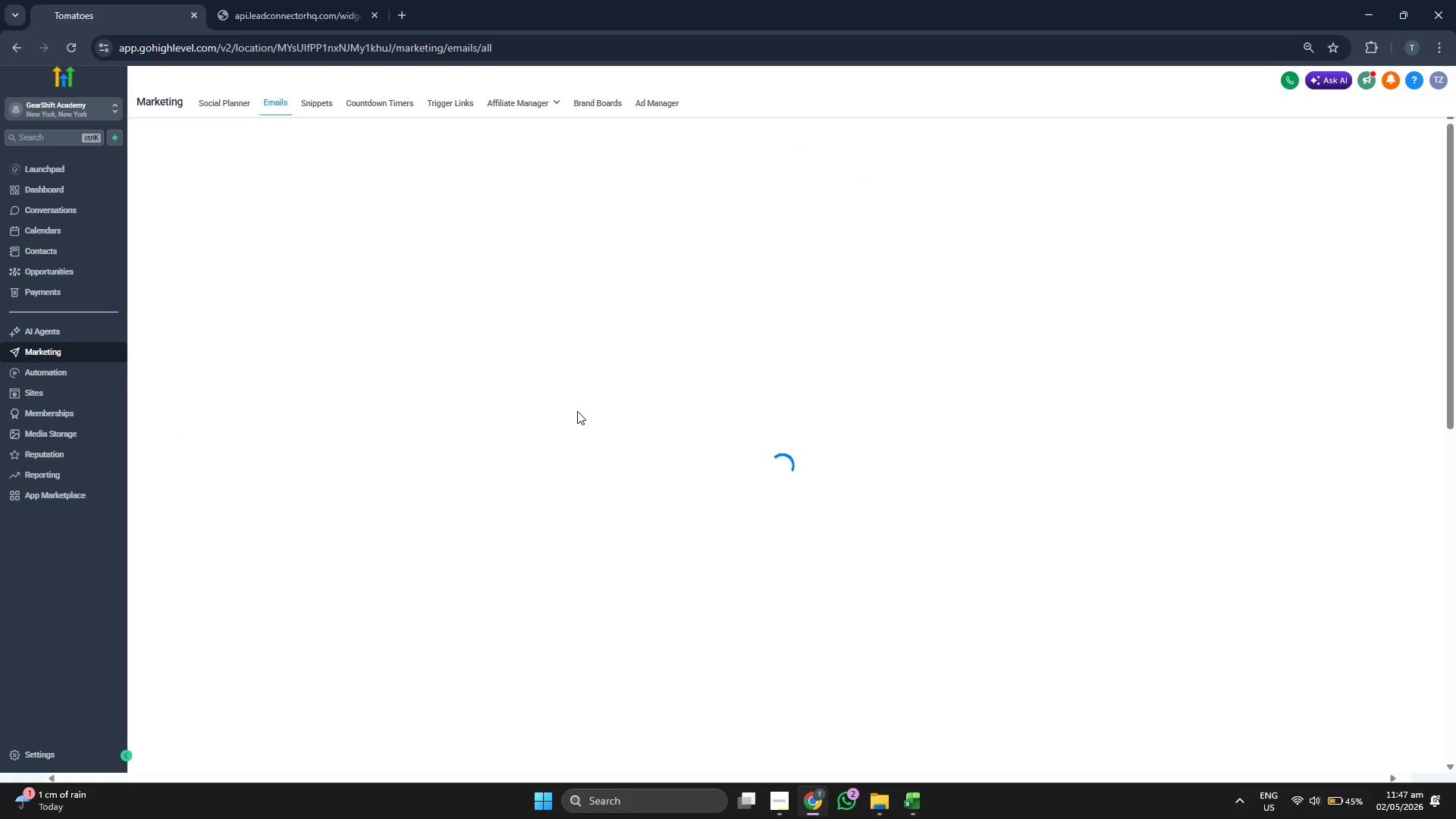 
wait(7.73)
 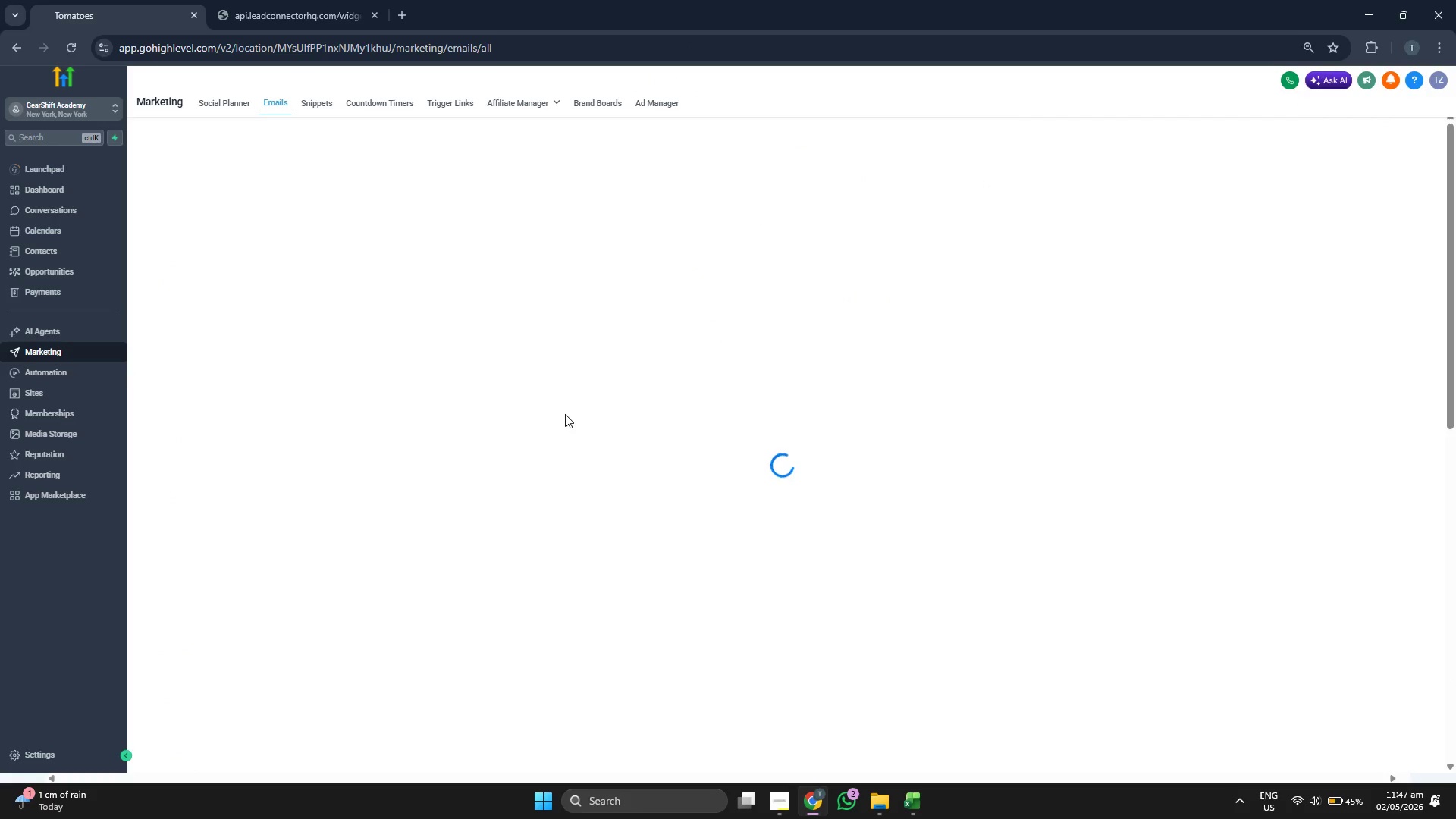 
left_click([102, 253])
 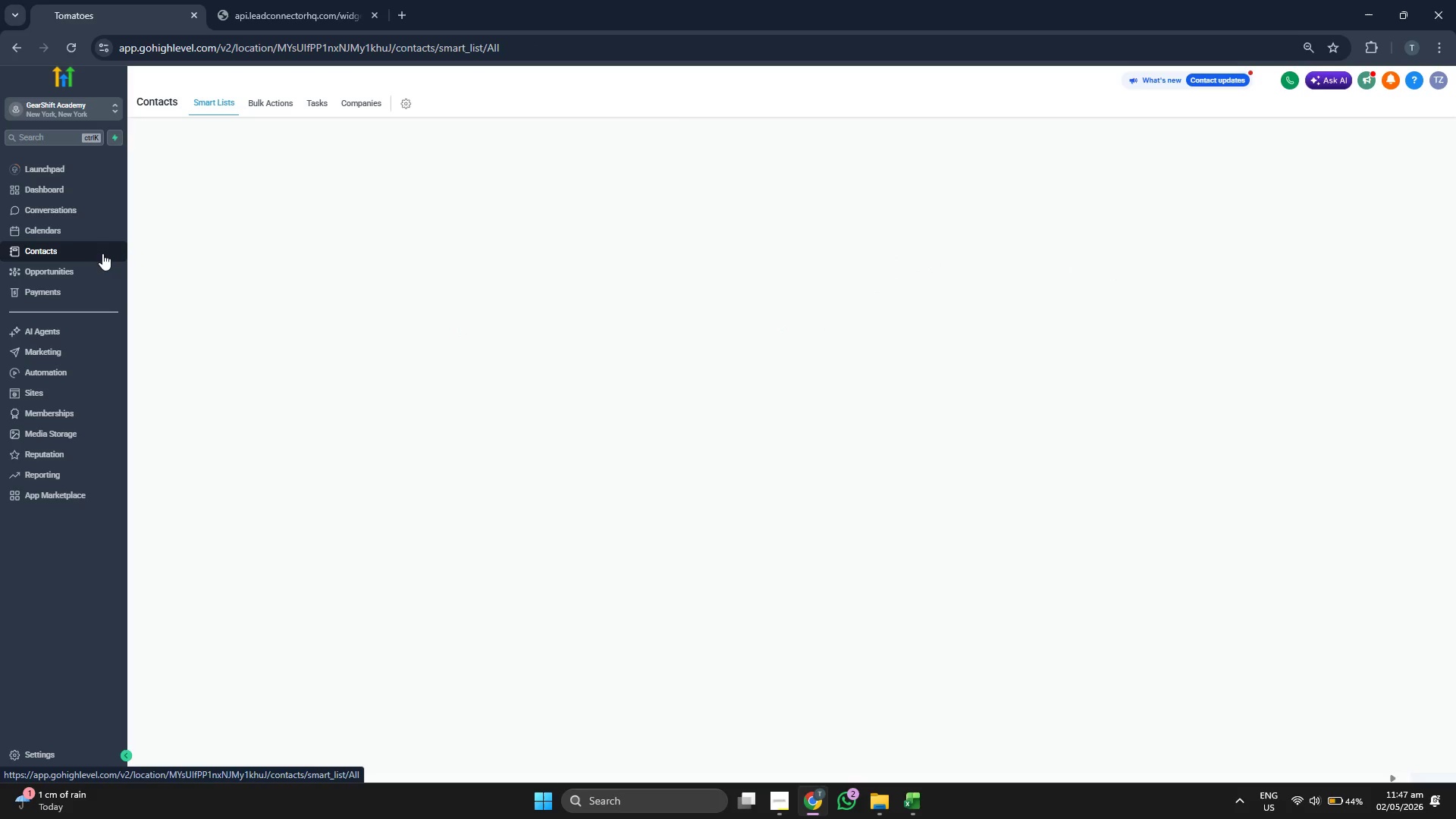 
mouse_move([924, 386])
 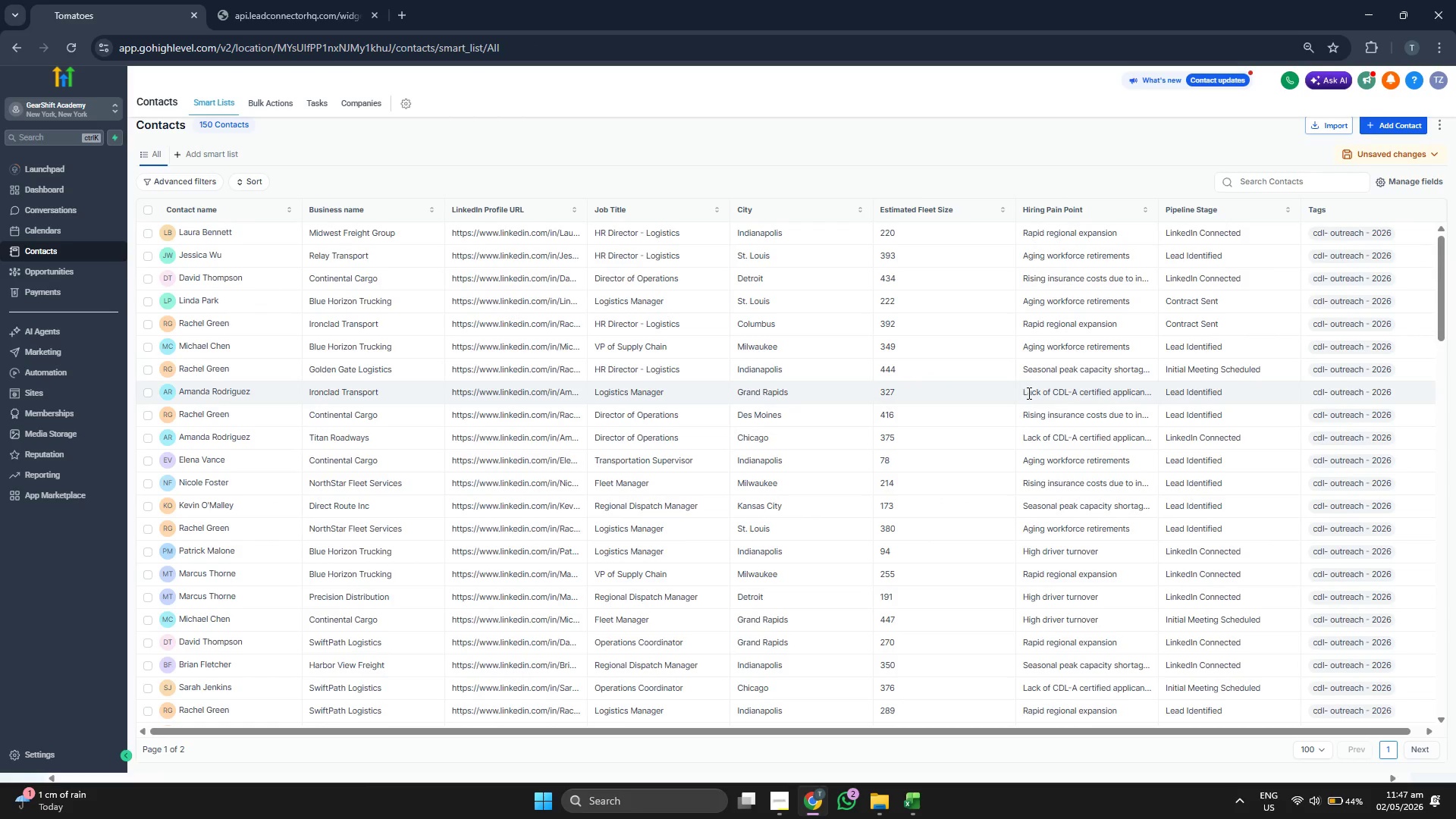 
scroll: coordinate [1030, 384], scroll_direction: down, amount: 5.0
 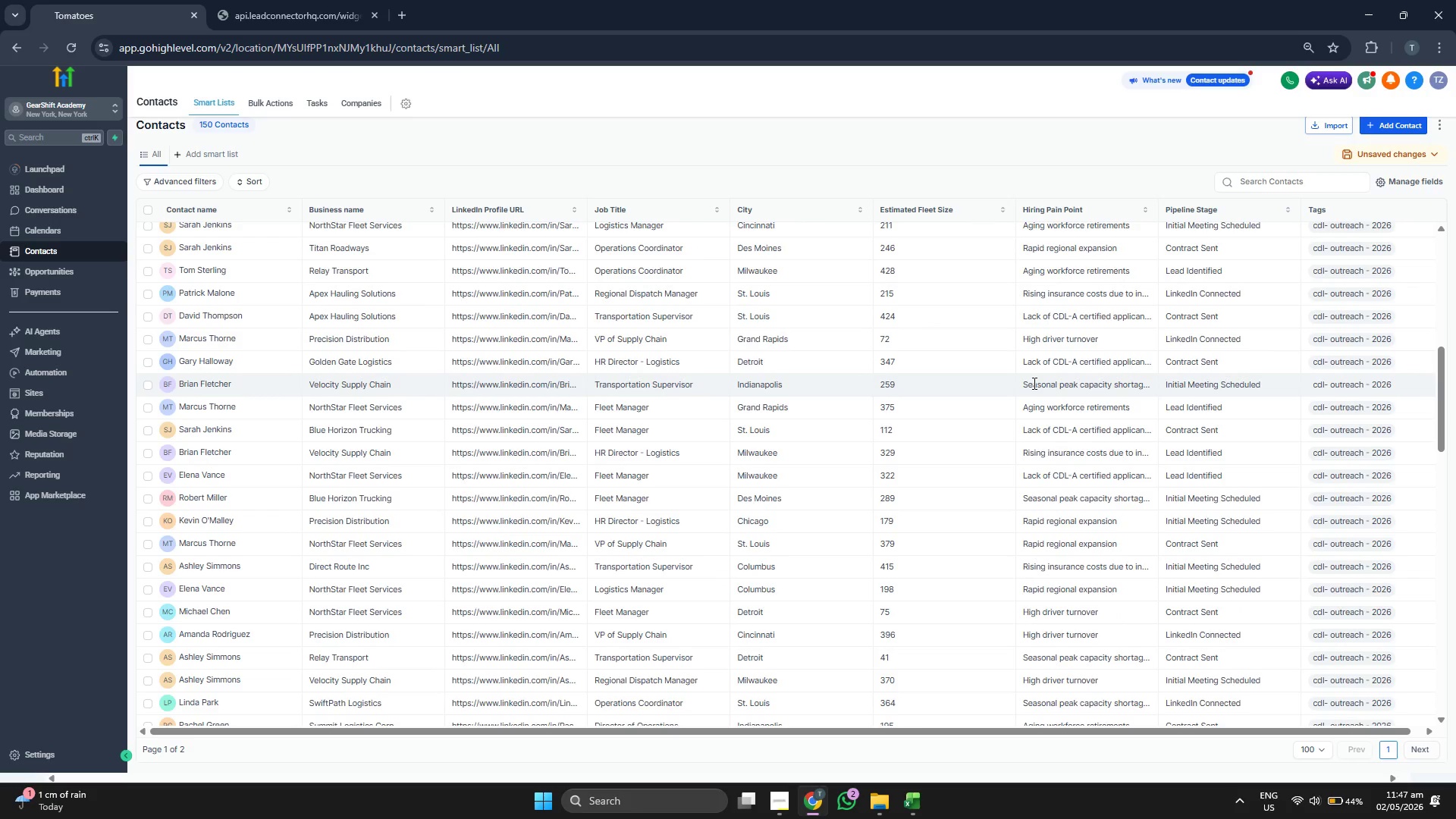 
scroll: coordinate [1038, 384], scroll_direction: down, amount: 4.0
 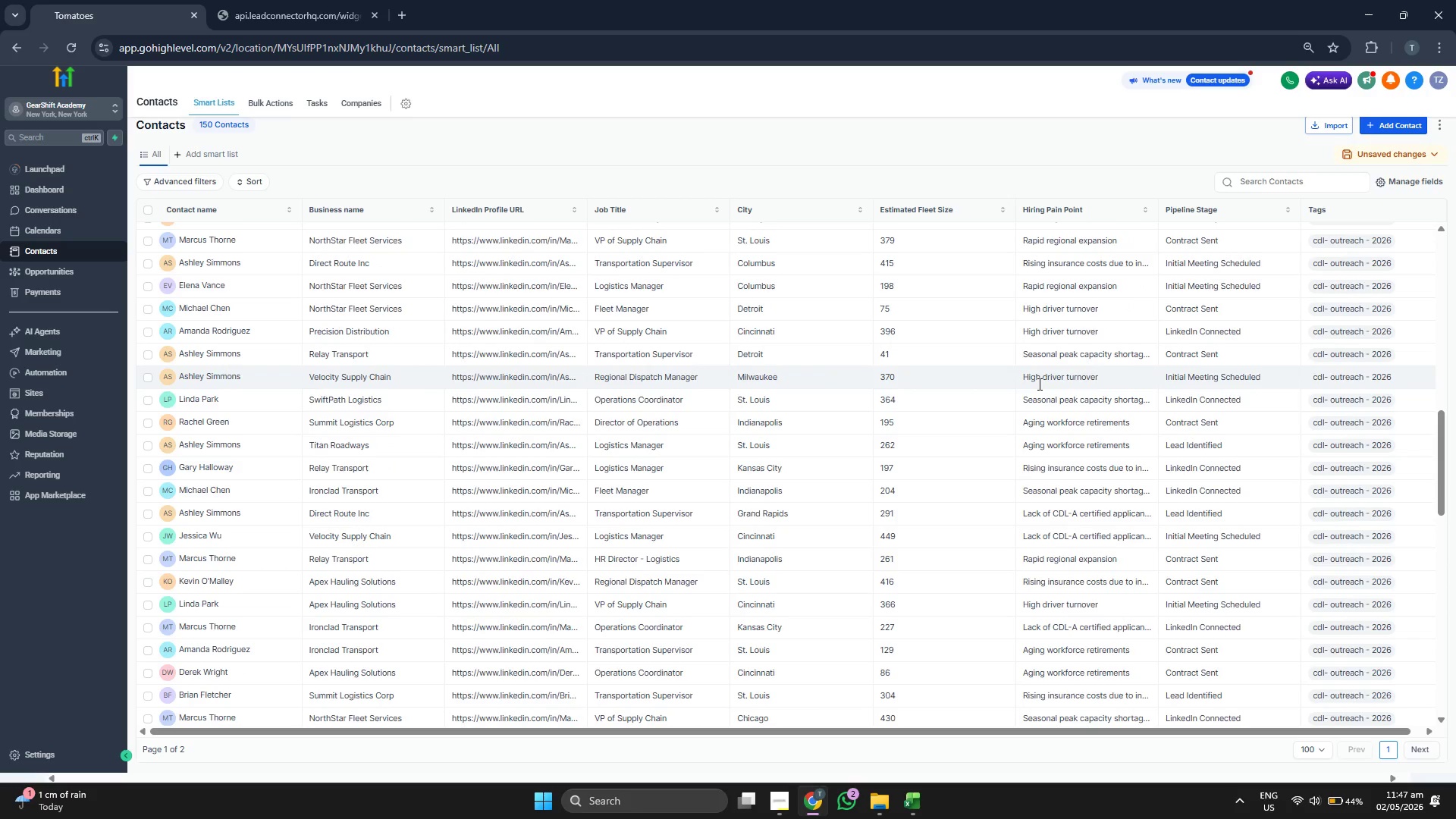 
scroll: coordinate [1038, 384], scroll_direction: up, amount: 2.0
 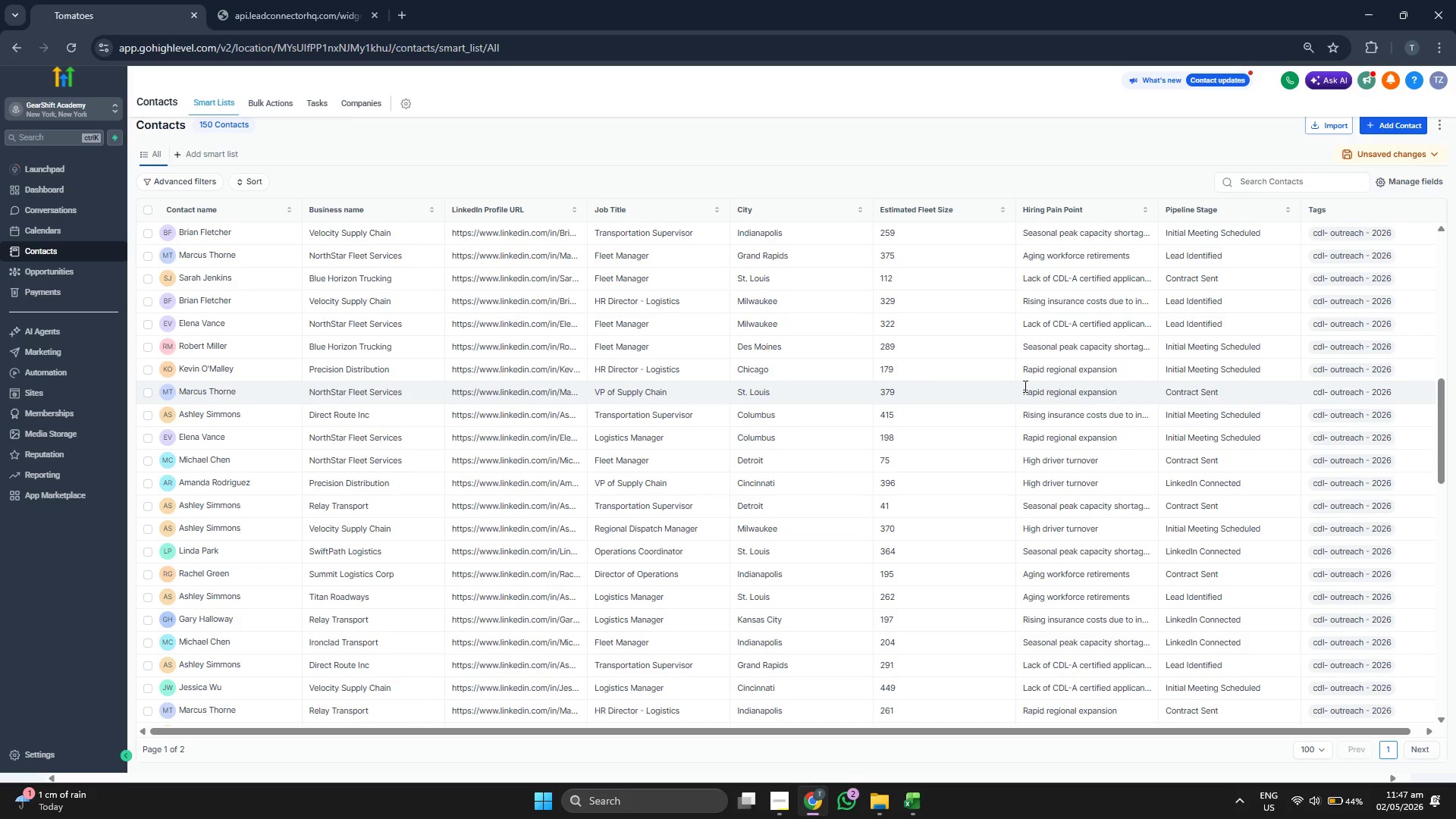 
wait(5.82)
 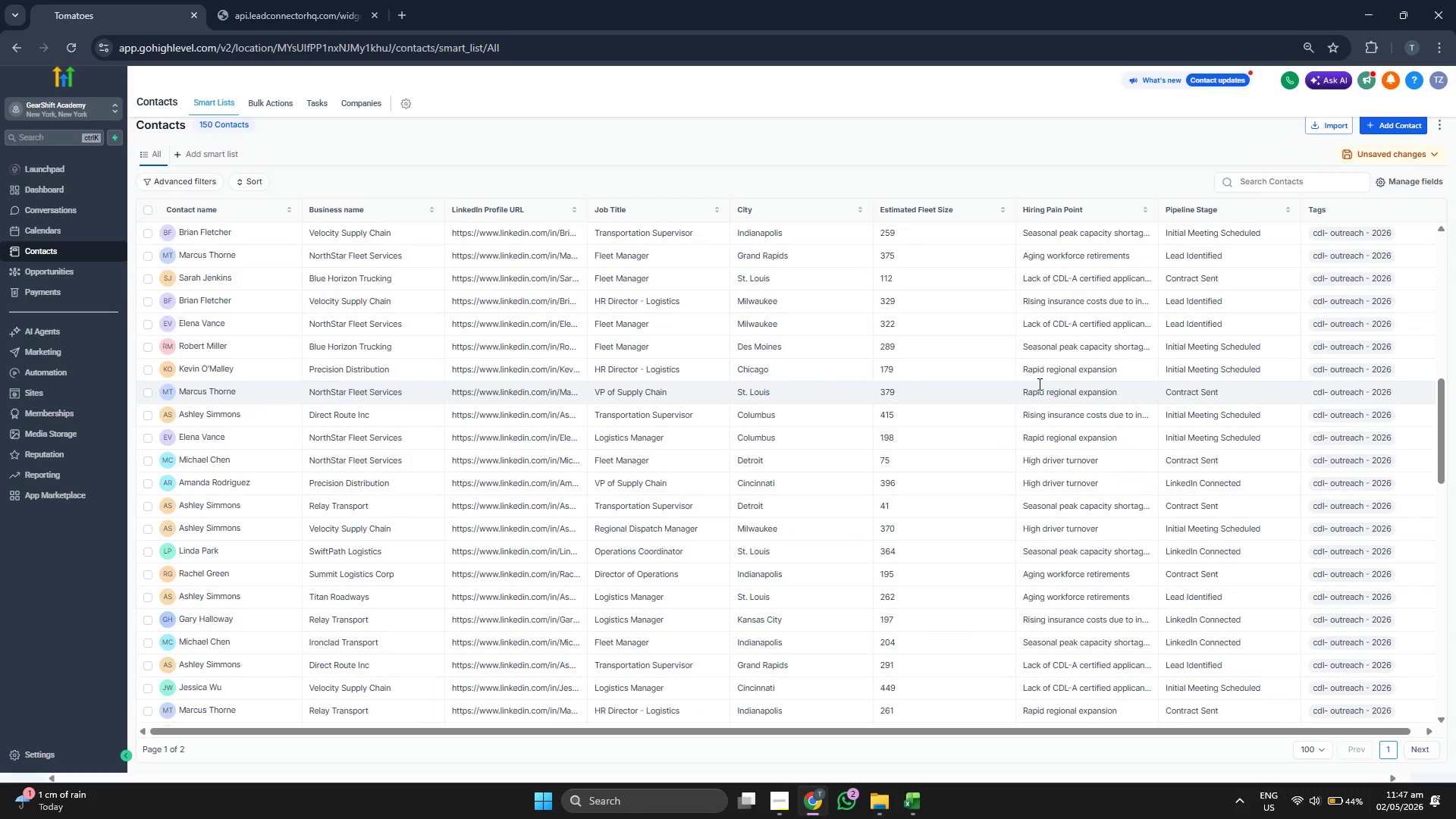 
scroll: coordinate [1025, 392], scroll_direction: down, amount: 3.0
 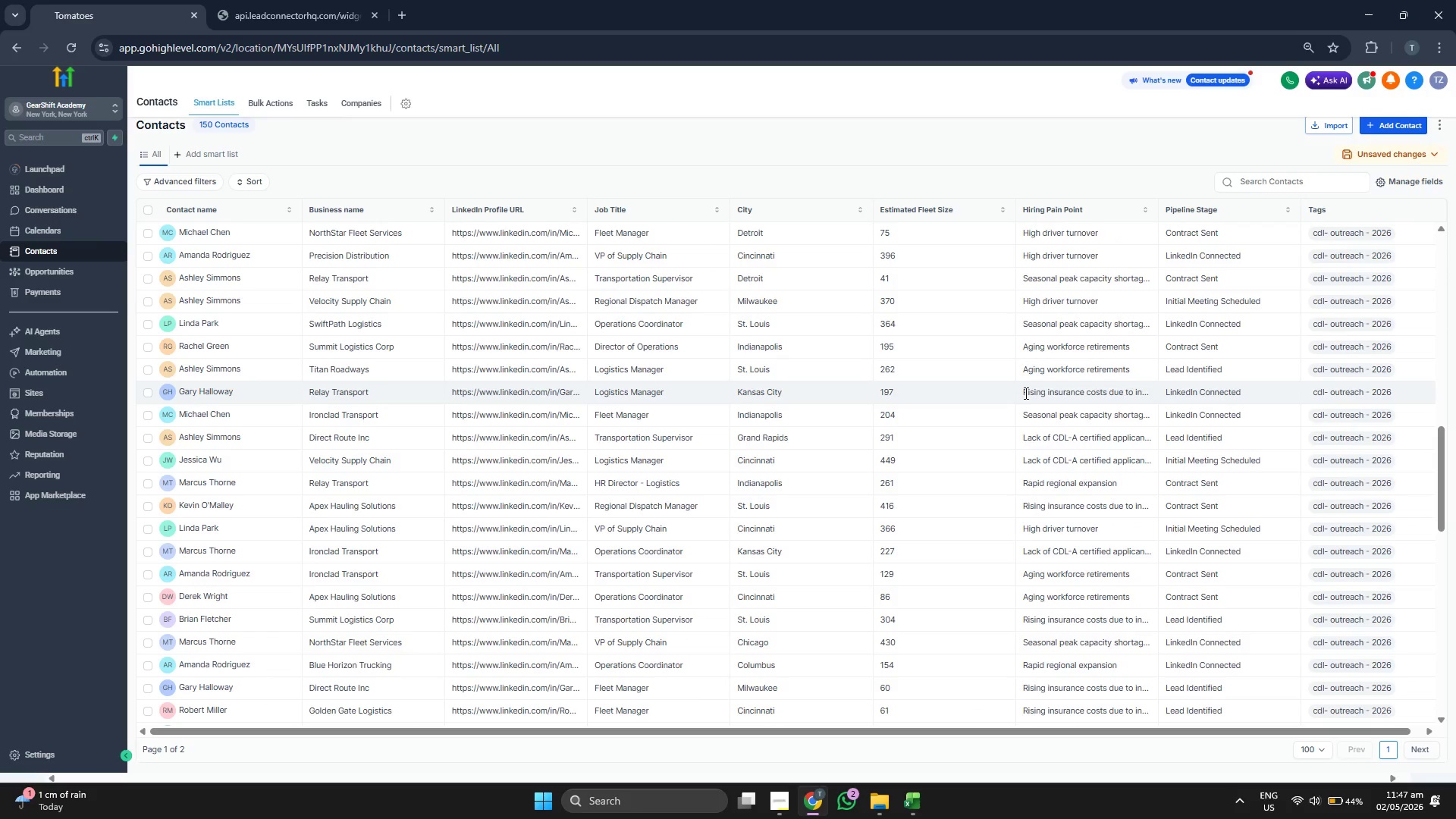 
wait(6.66)
 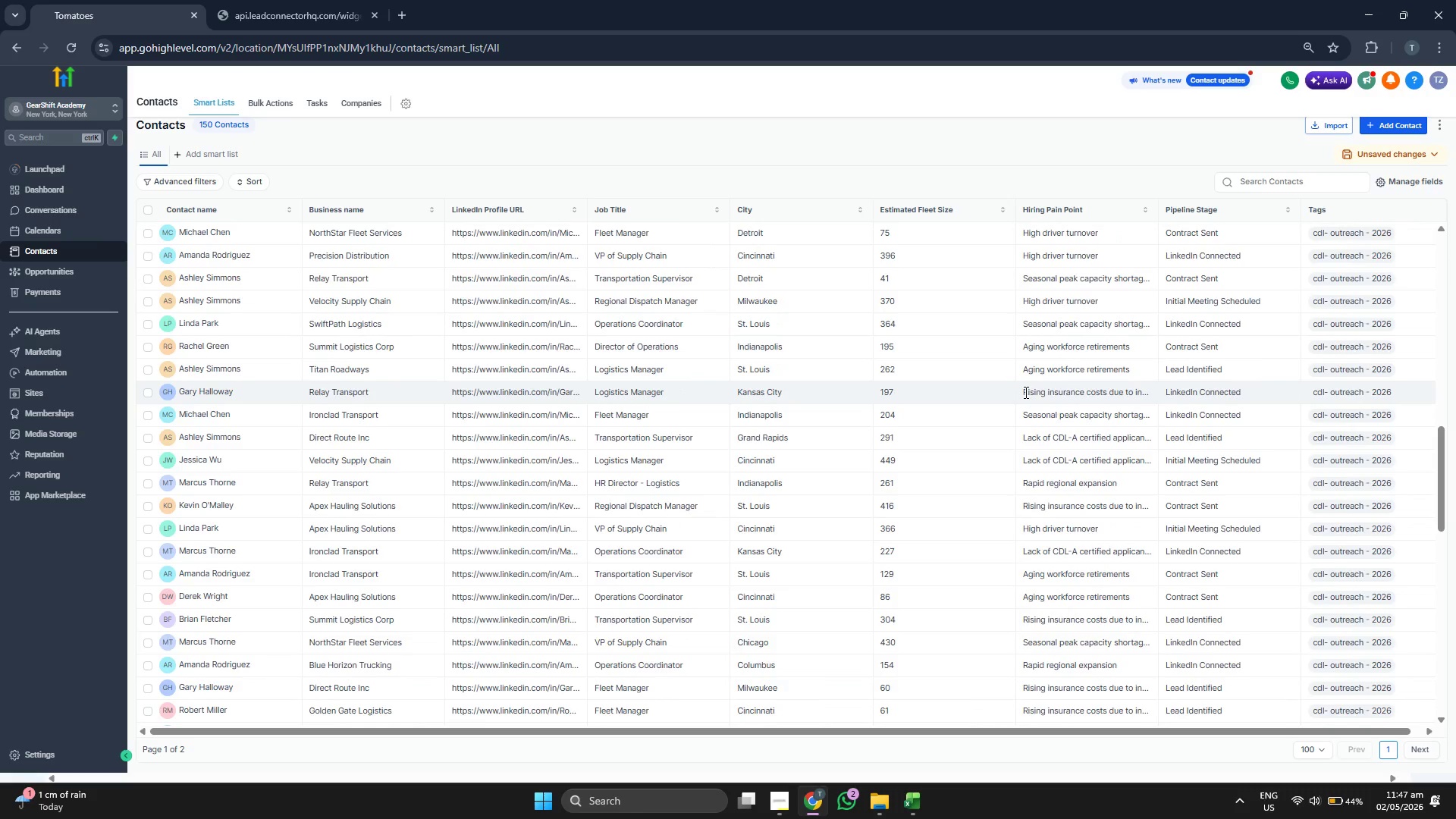 
scroll: coordinate [1049, 424], scroll_direction: down, amount: 5.0
 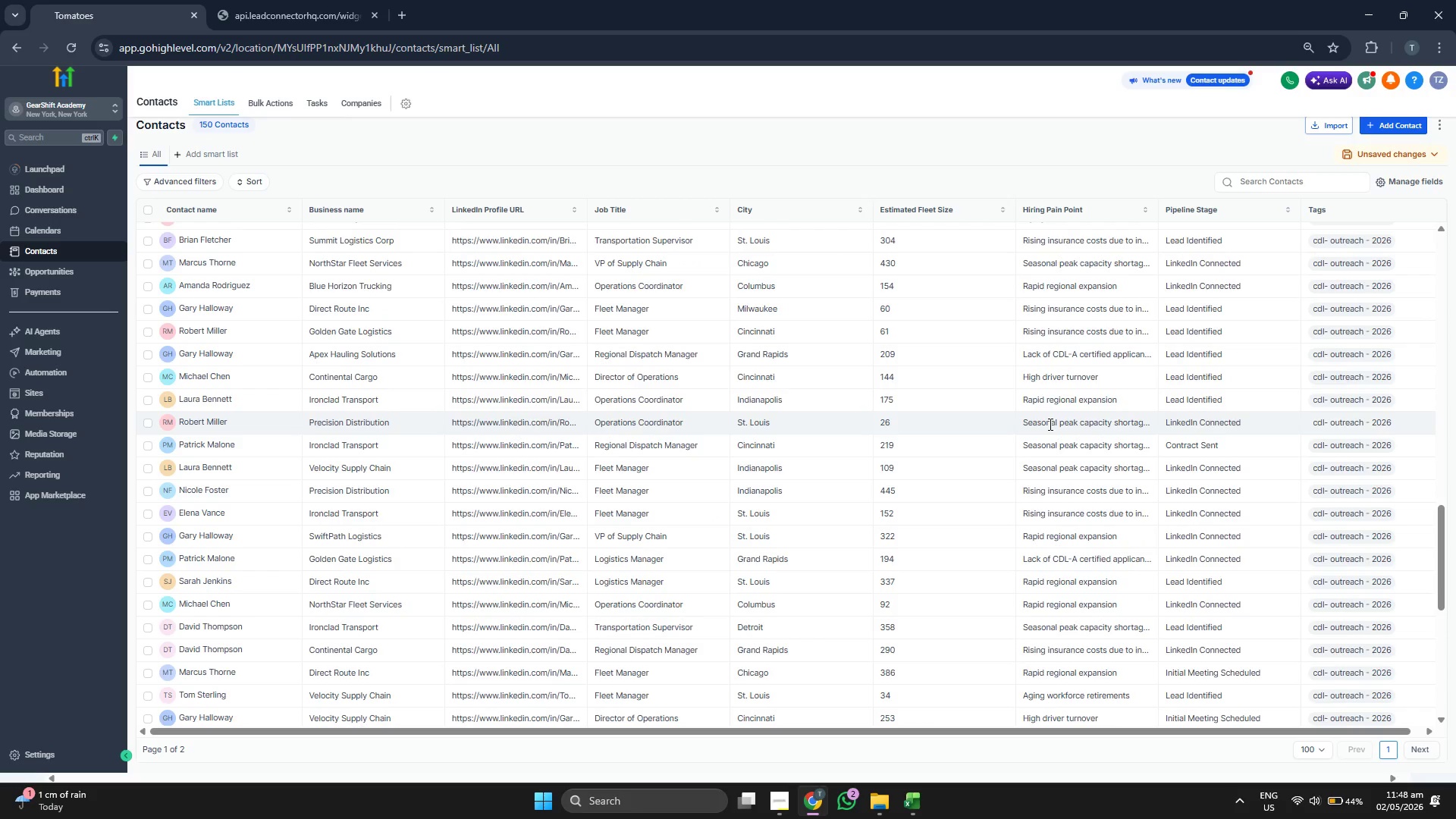 
scroll: coordinate [1072, 591], scroll_direction: down, amount: 5.0
 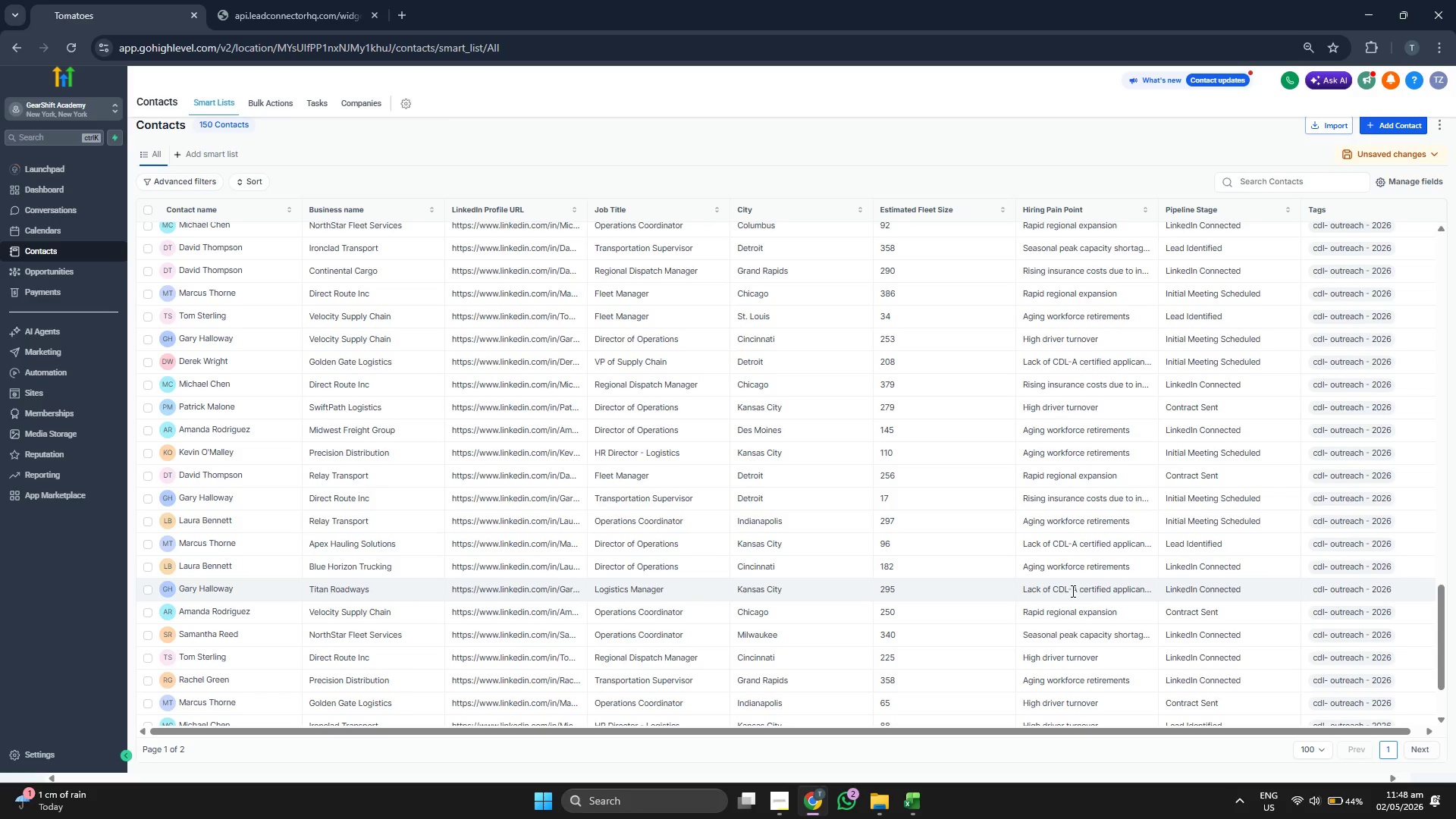 
scroll: coordinate [1075, 587], scroll_direction: down, amount: 4.0
 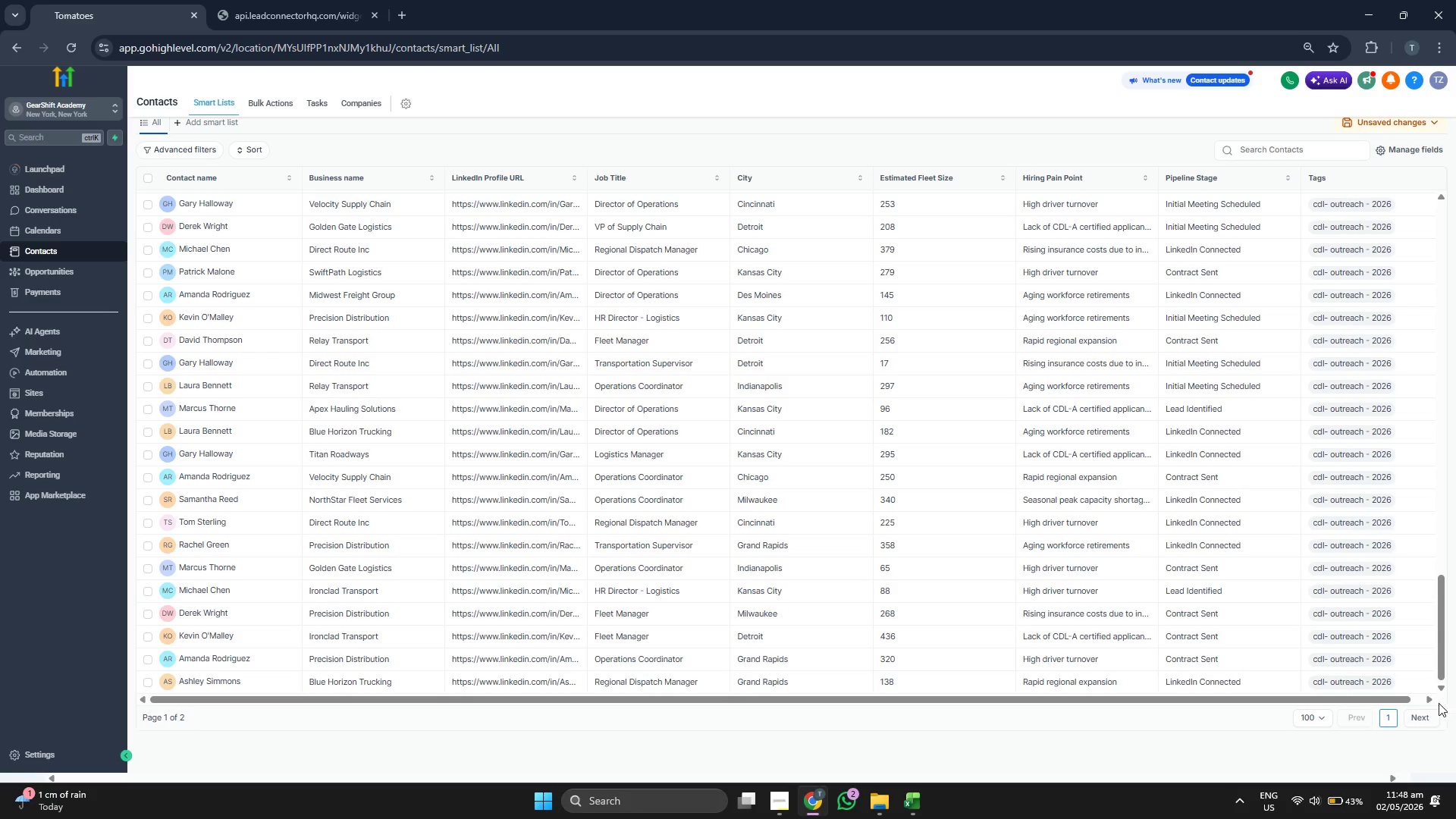 
double_click([1432, 708])
 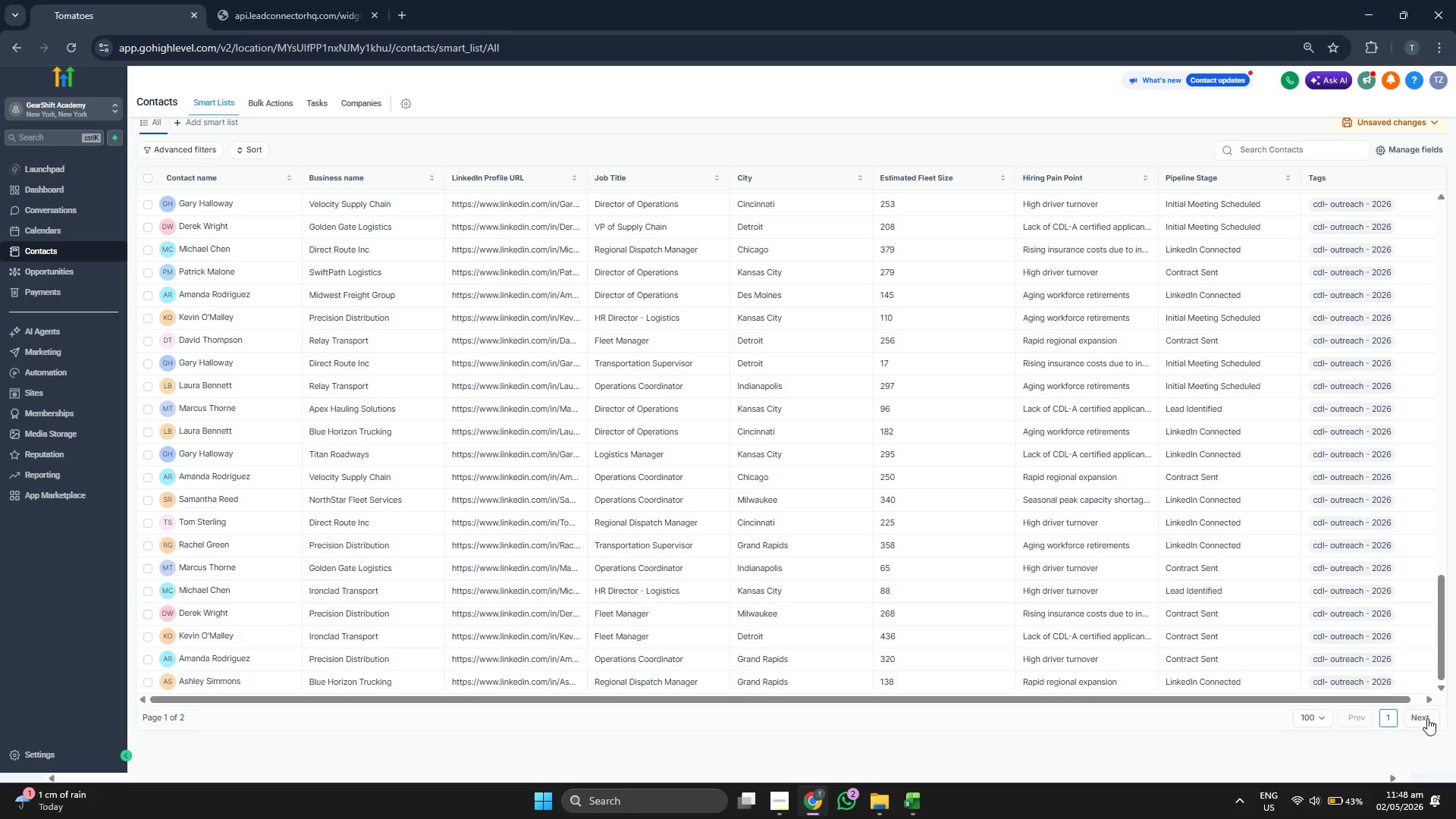 
triple_click([1426, 720])
 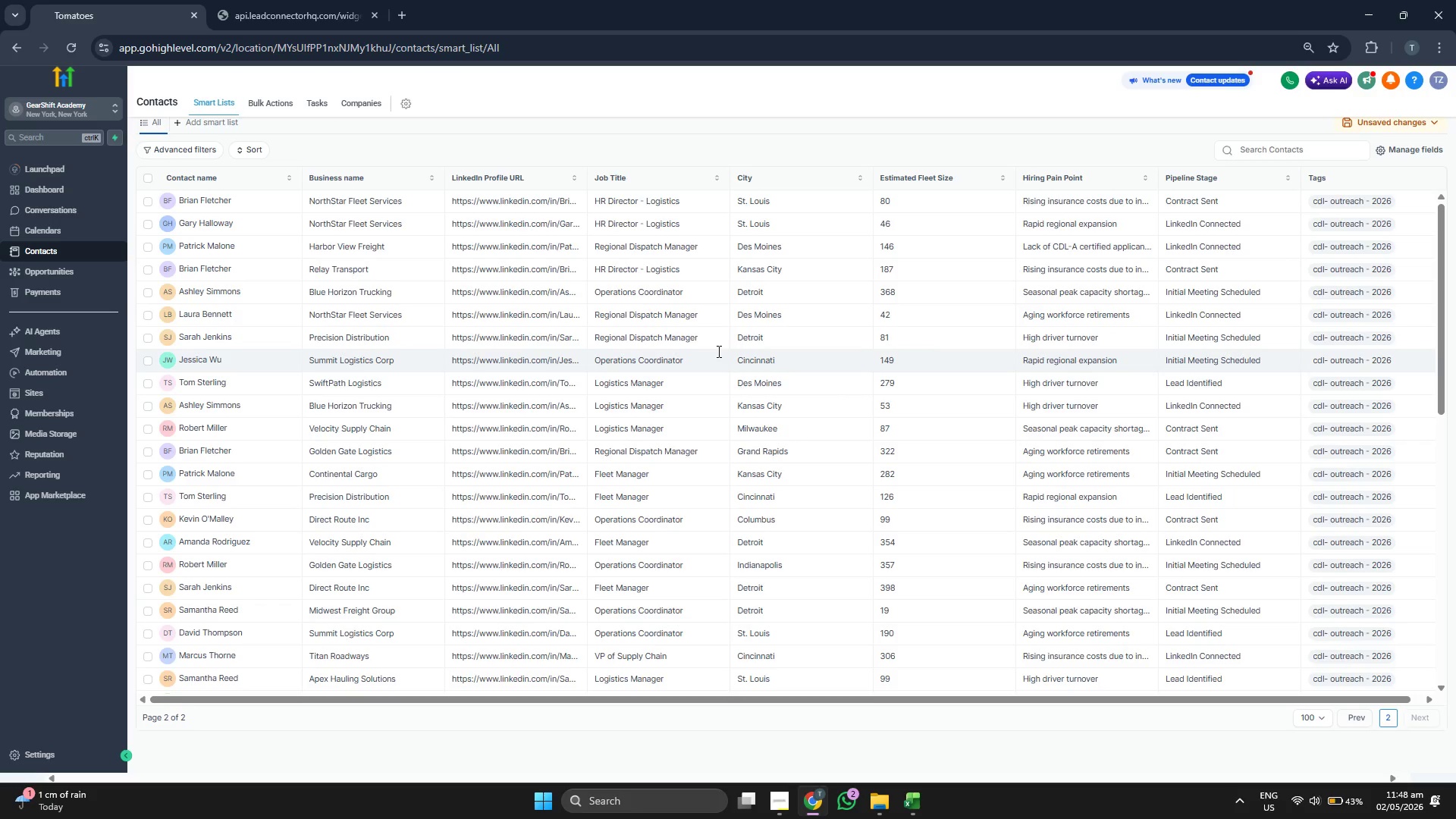 
wait(5.62)
 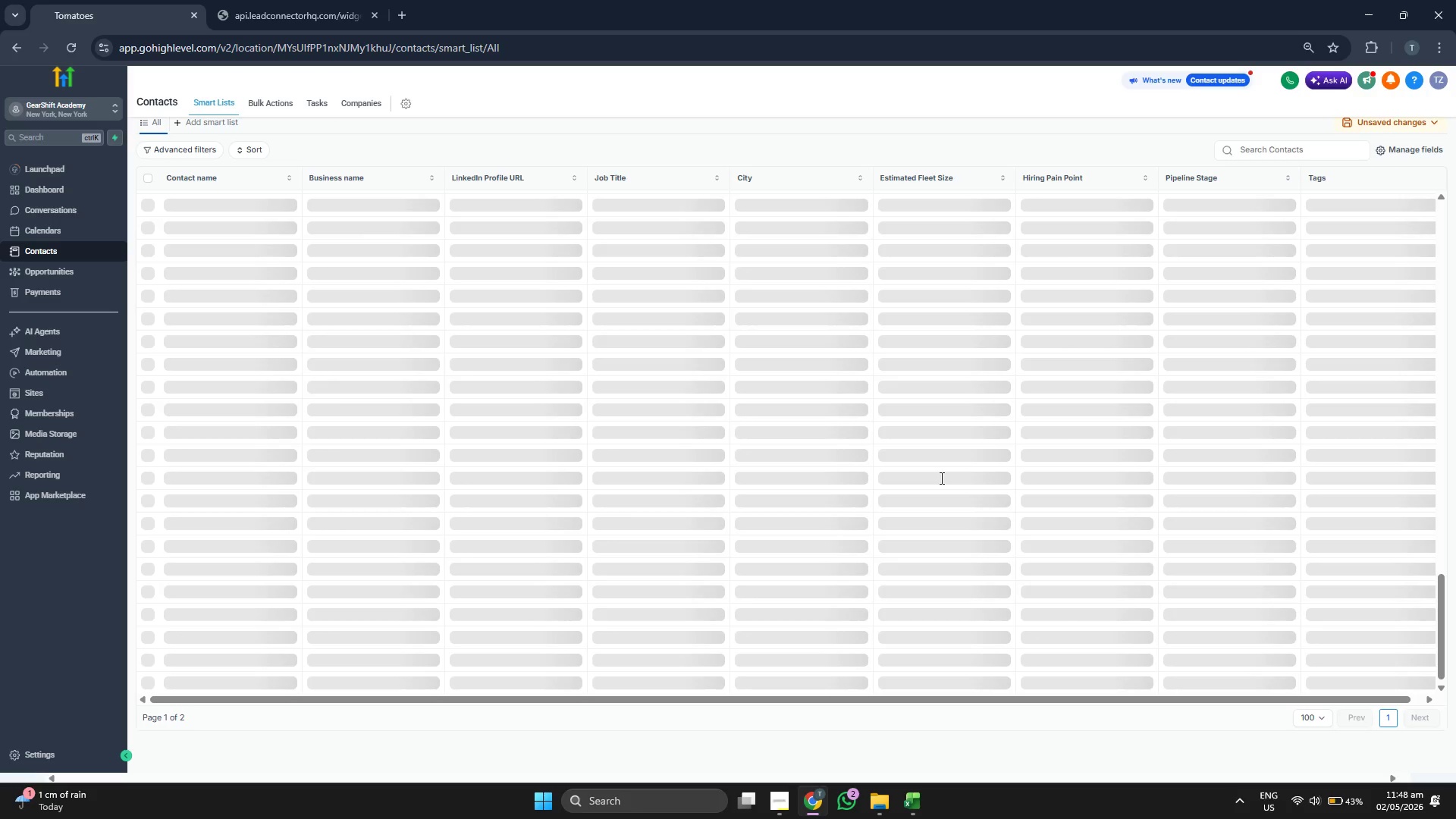 
scroll: coordinate [721, 348], scroll_direction: down, amount: 4.0
 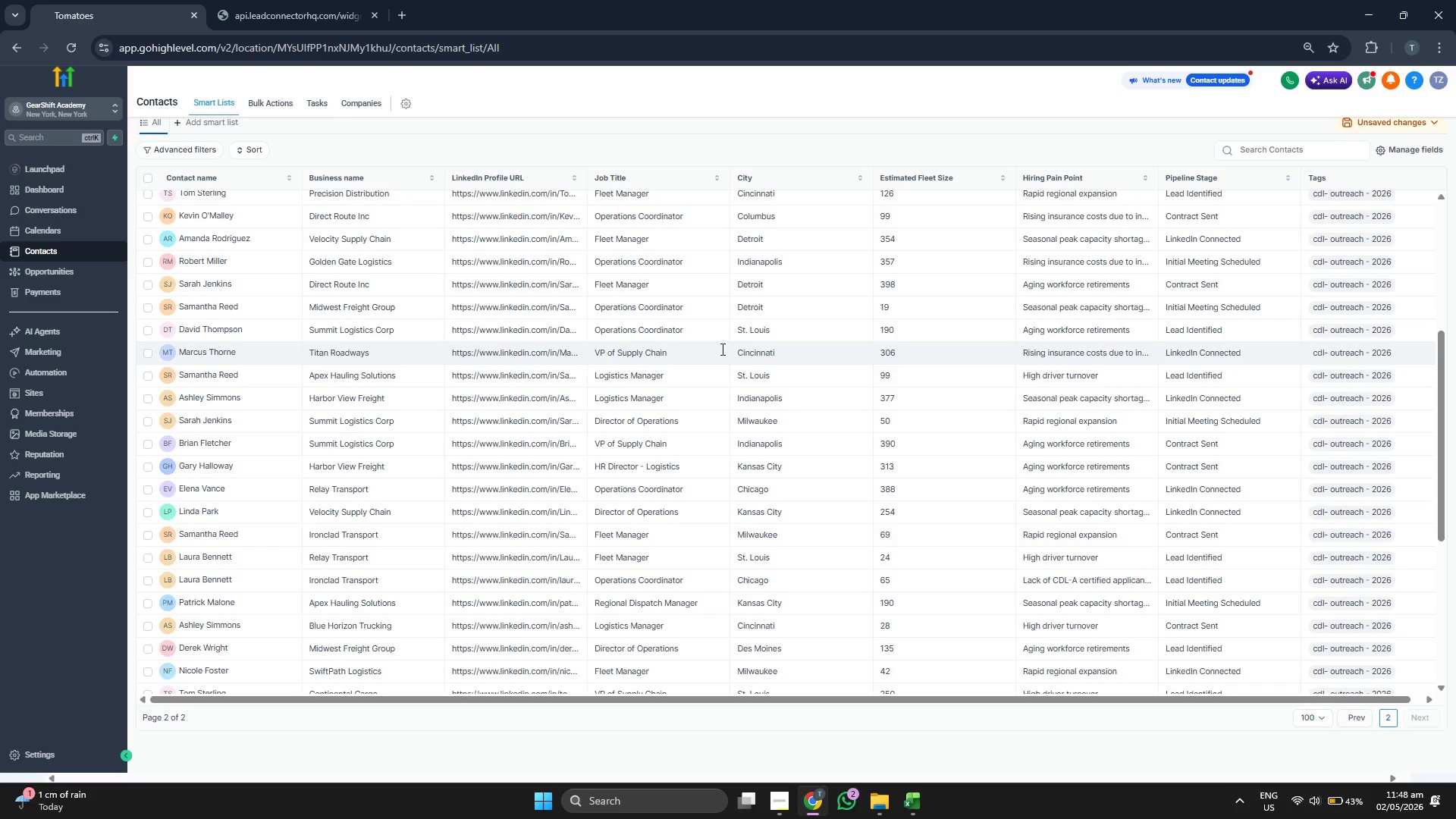 
wait(5.25)
 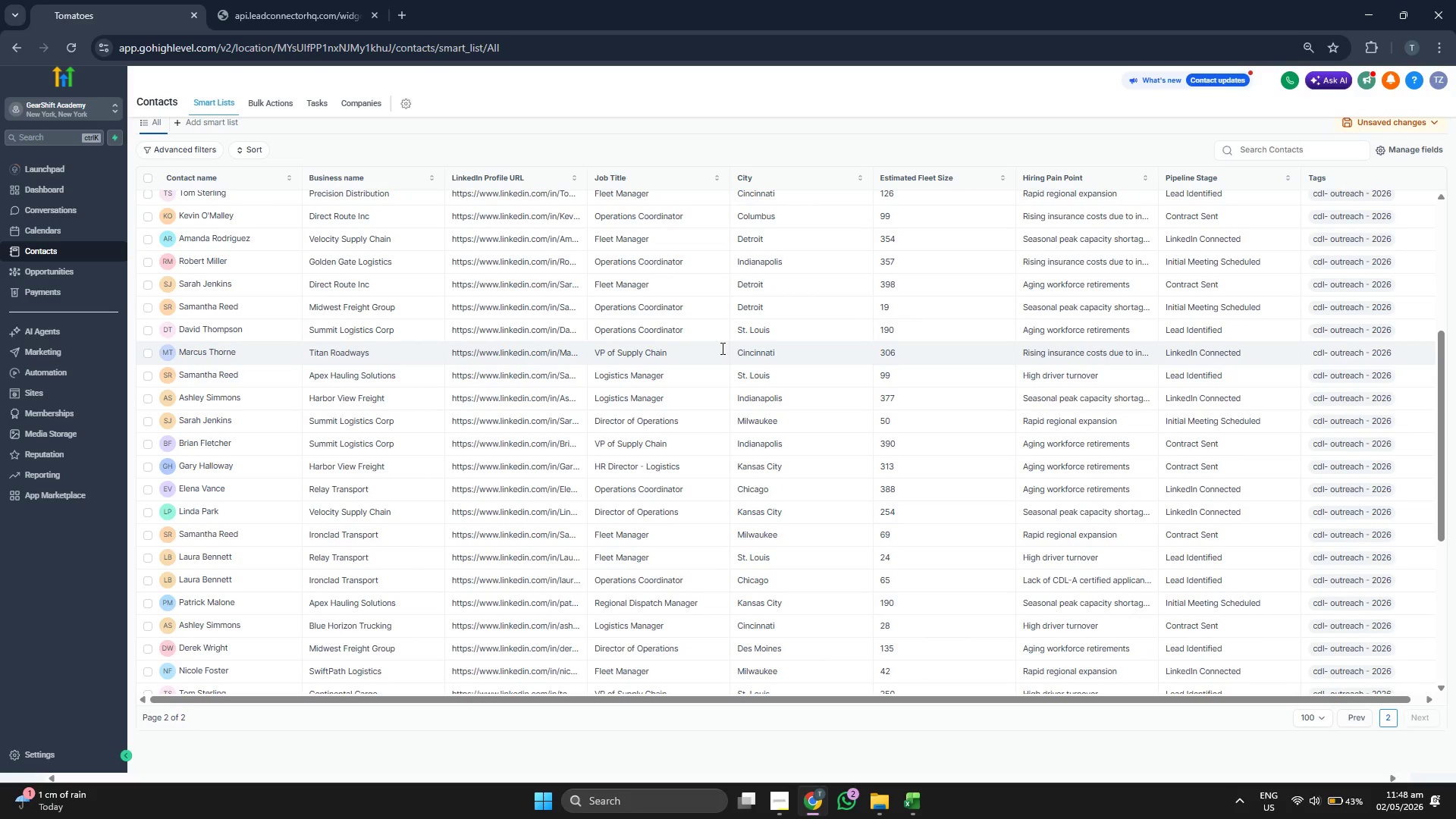 
scroll: coordinate [990, 414], scroll_direction: down, amount: 4.0
 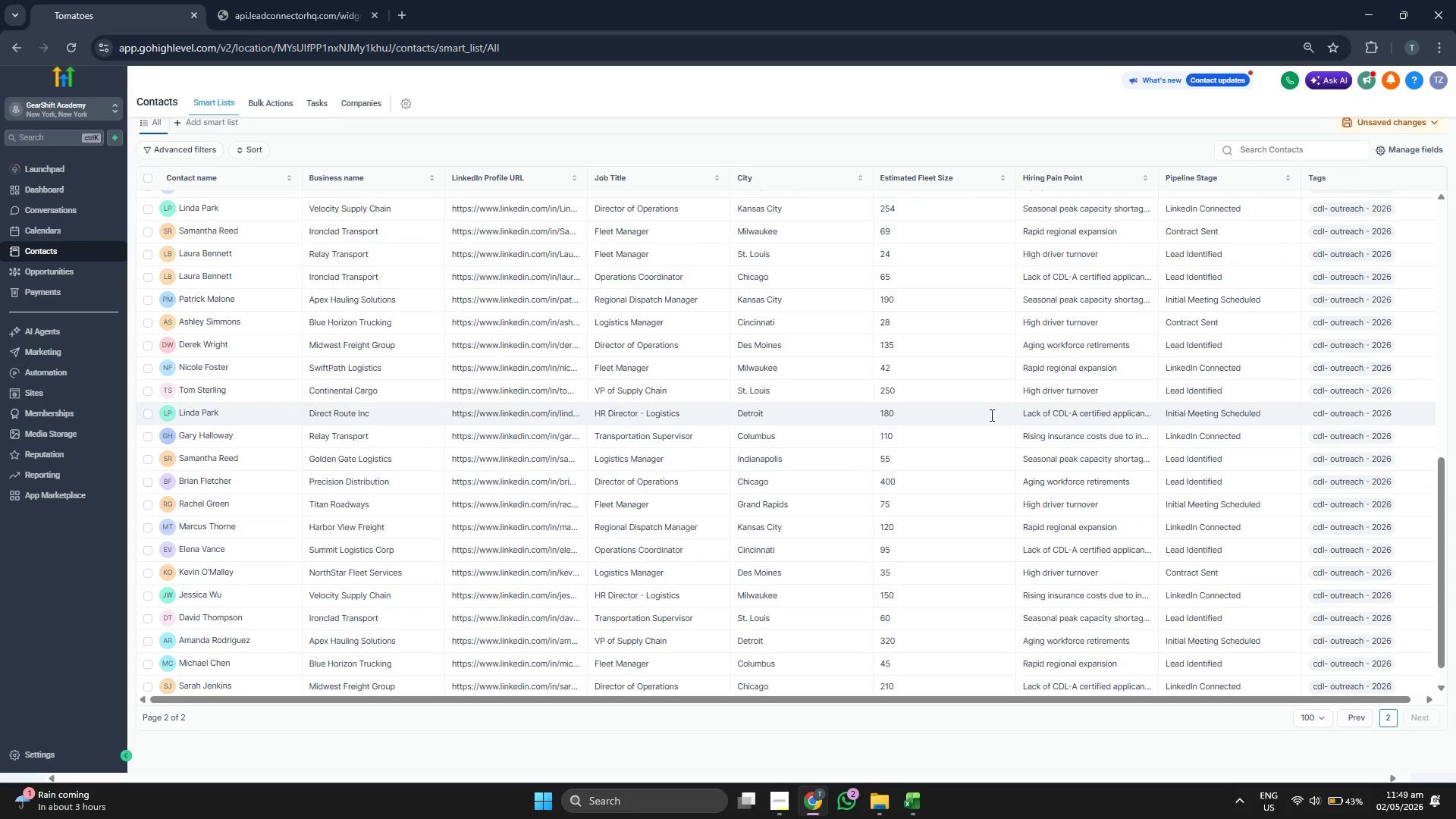 
scroll: coordinate [990, 415], scroll_direction: up, amount: 10.0
 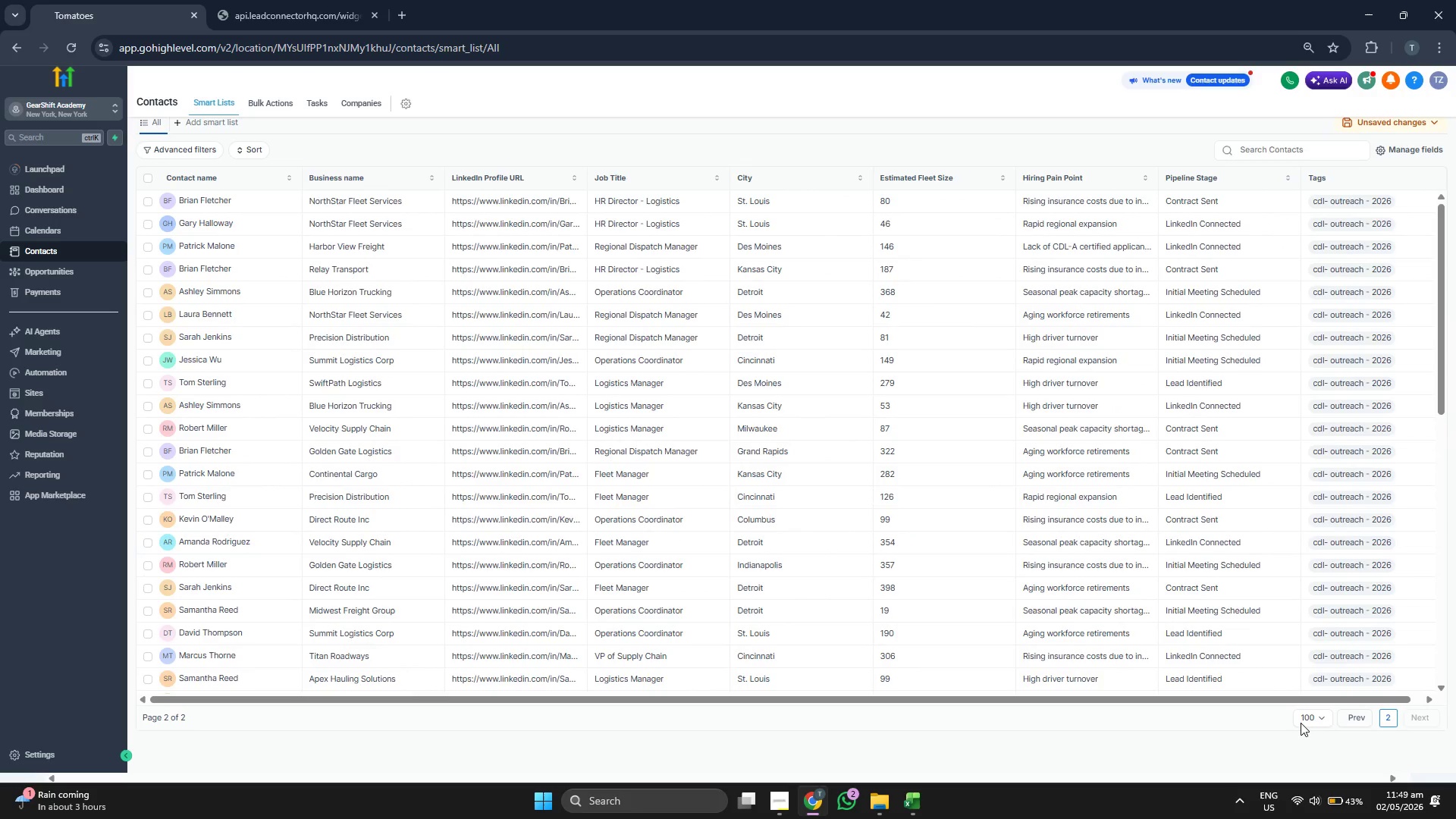 
left_click([1363, 718])
 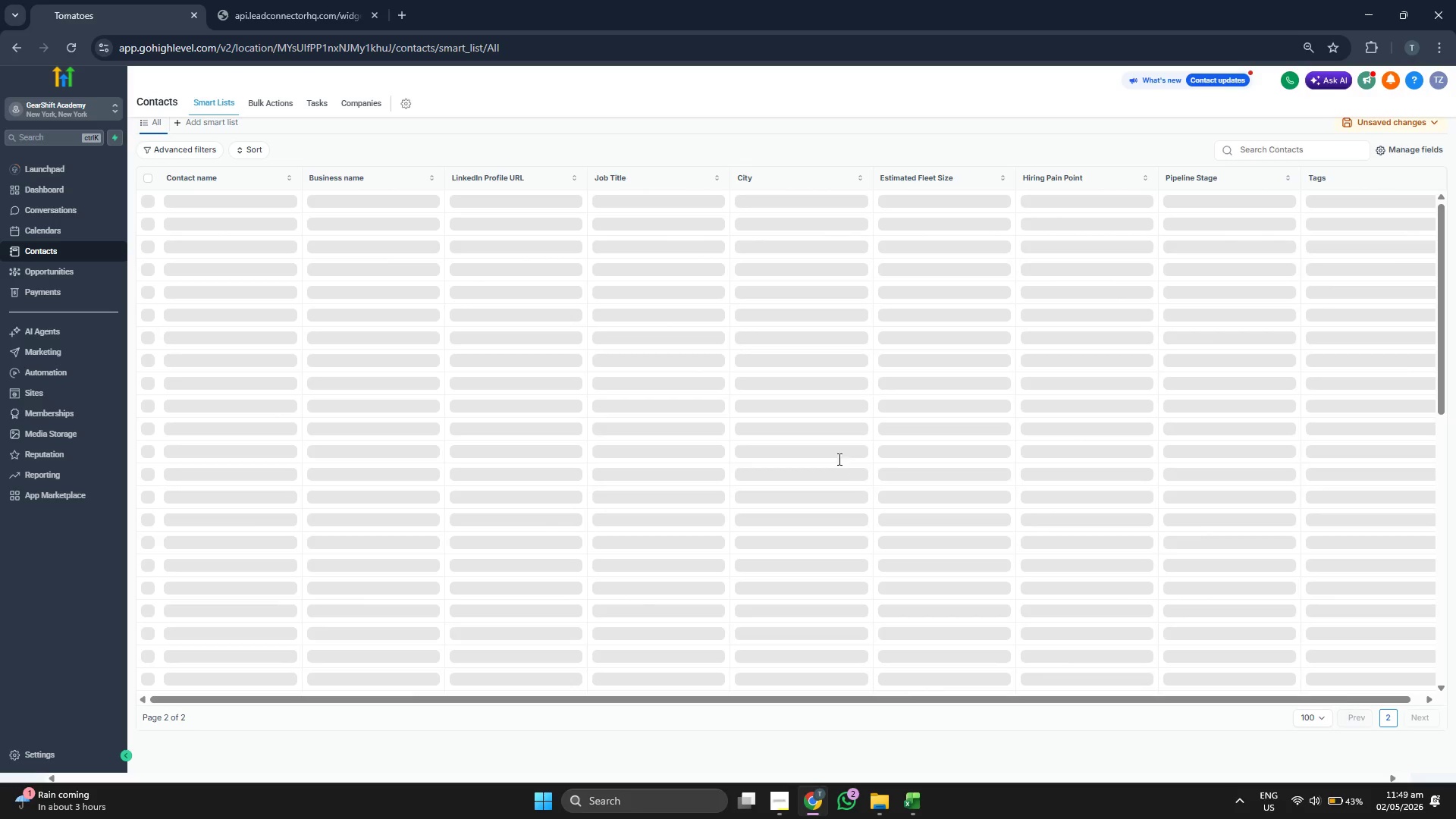 
mouse_move([726, 351])
 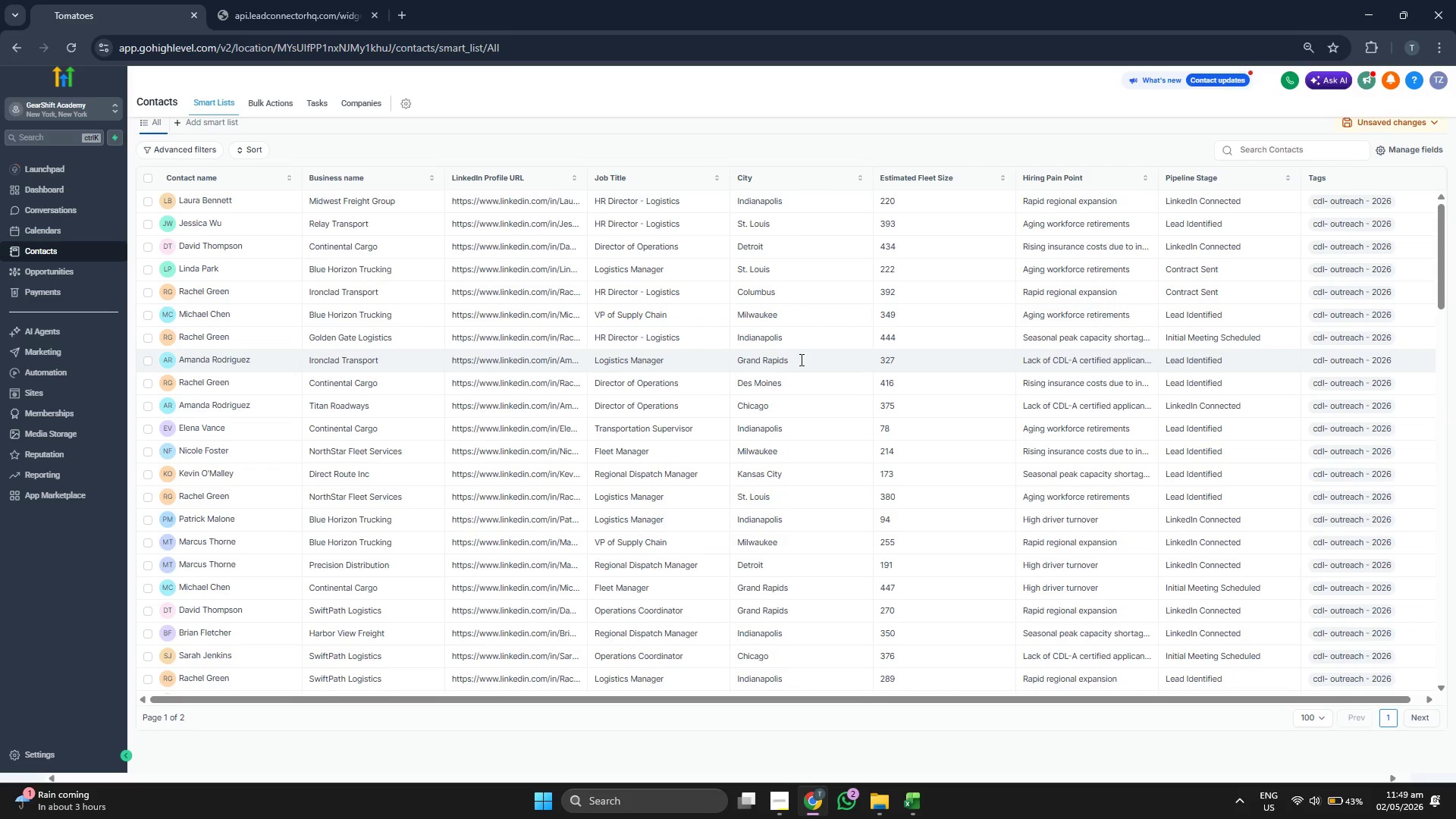 
scroll: coordinate [800, 360], scroll_direction: up, amount: 2.0
 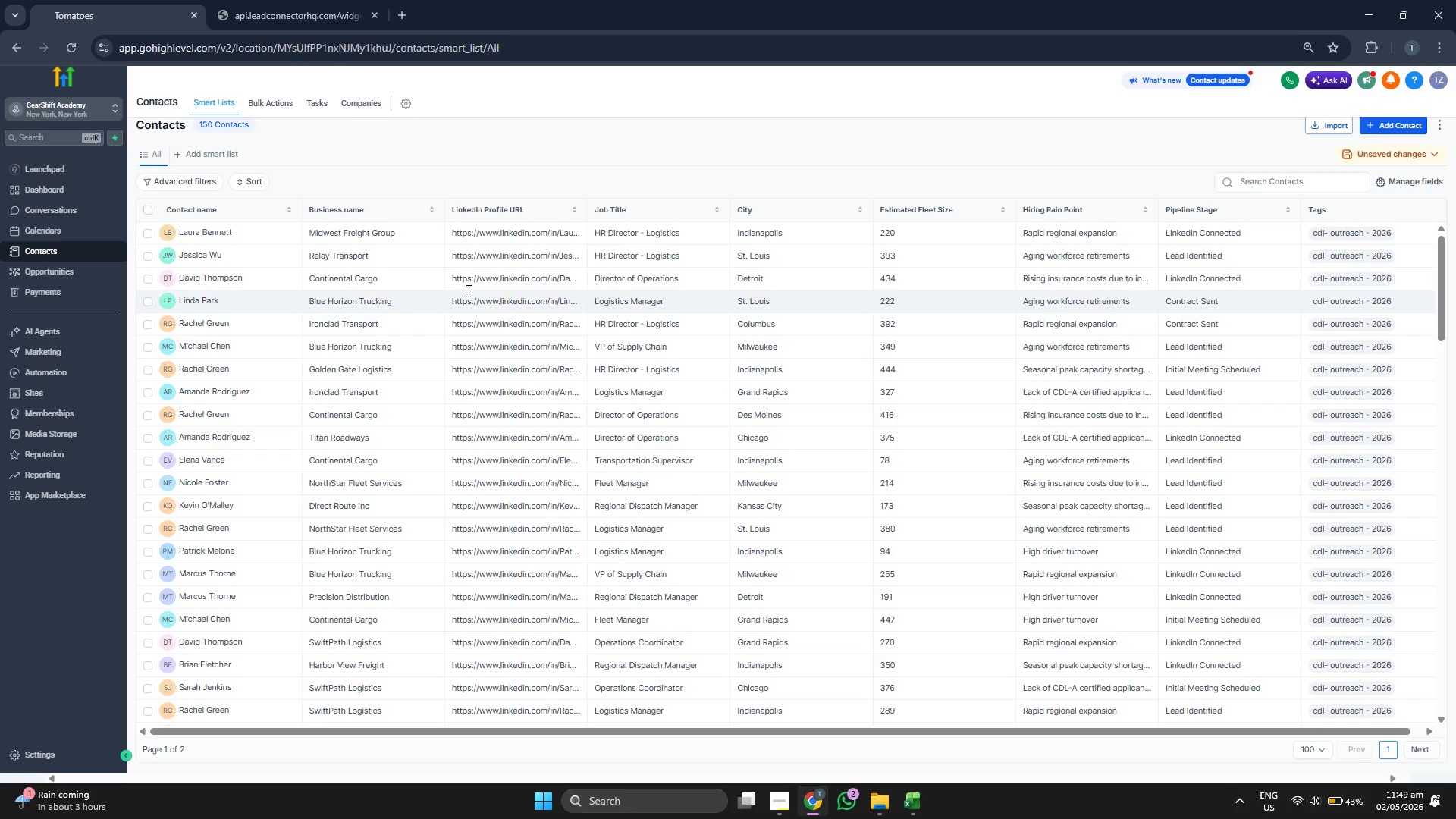 
left_click([88, 275])
 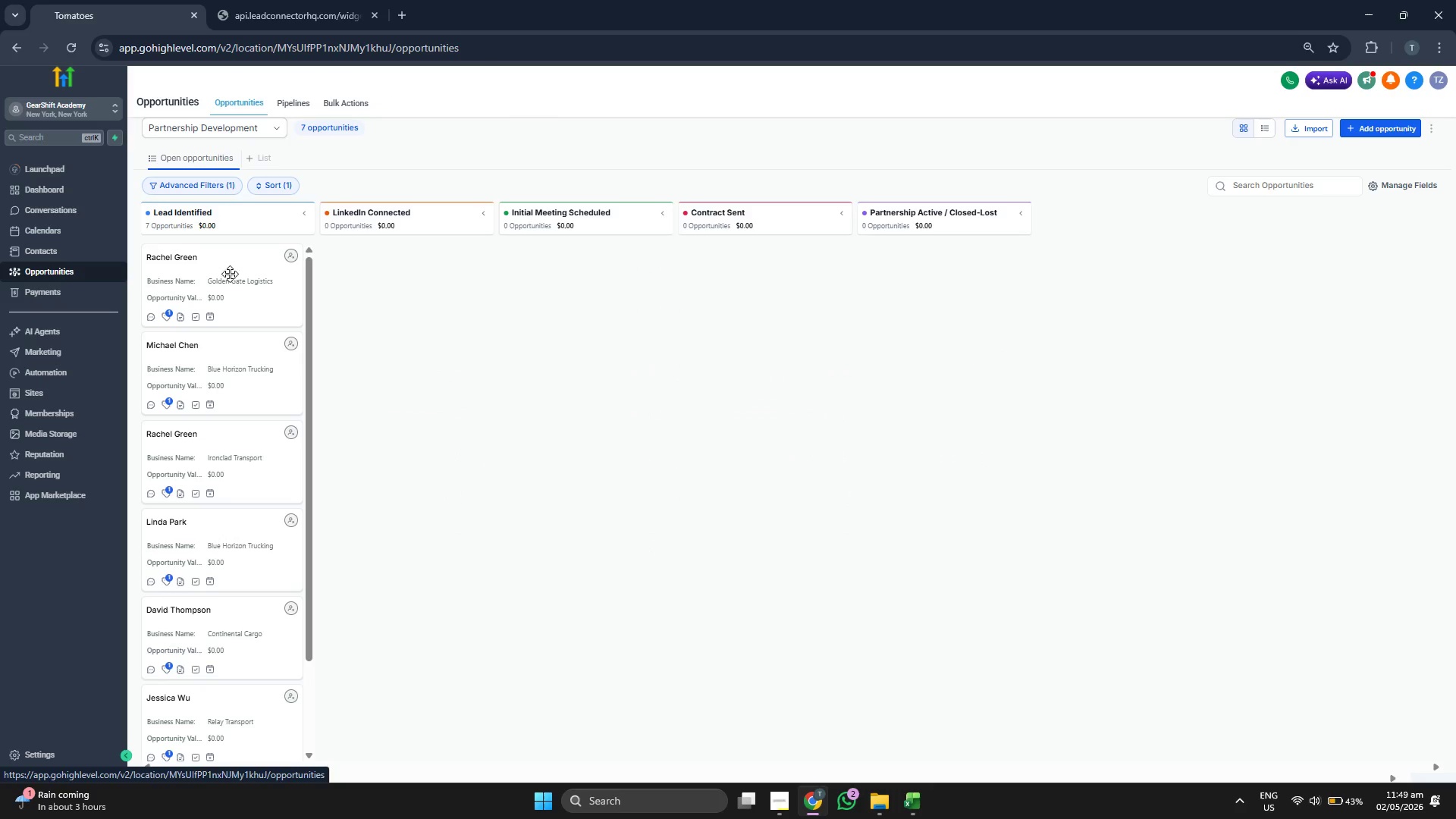 
left_click_drag(start_coordinate=[232, 370], to_coordinate=[435, 292])
 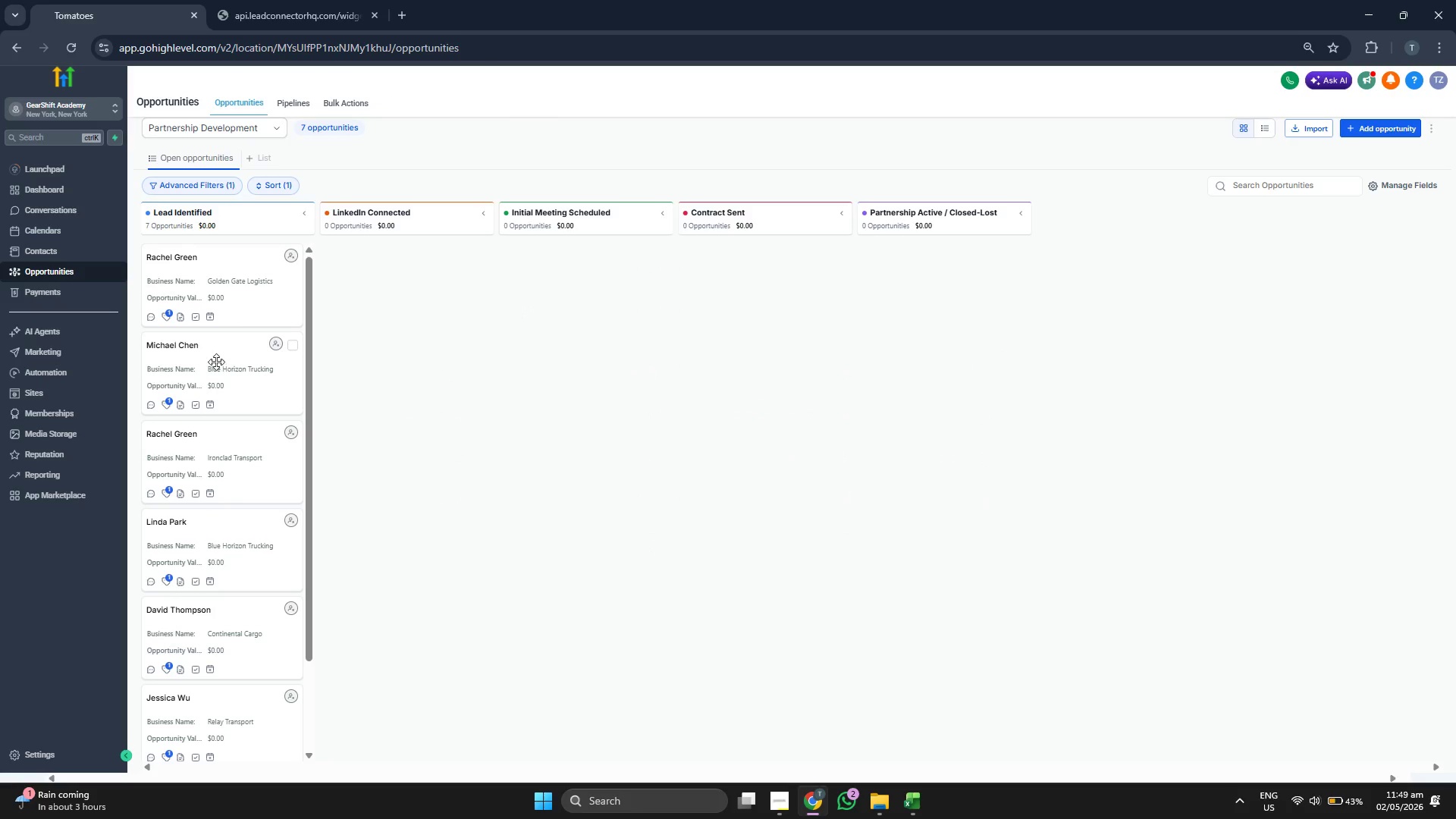 
left_click_drag(start_coordinate=[213, 369], to_coordinate=[363, 301])
 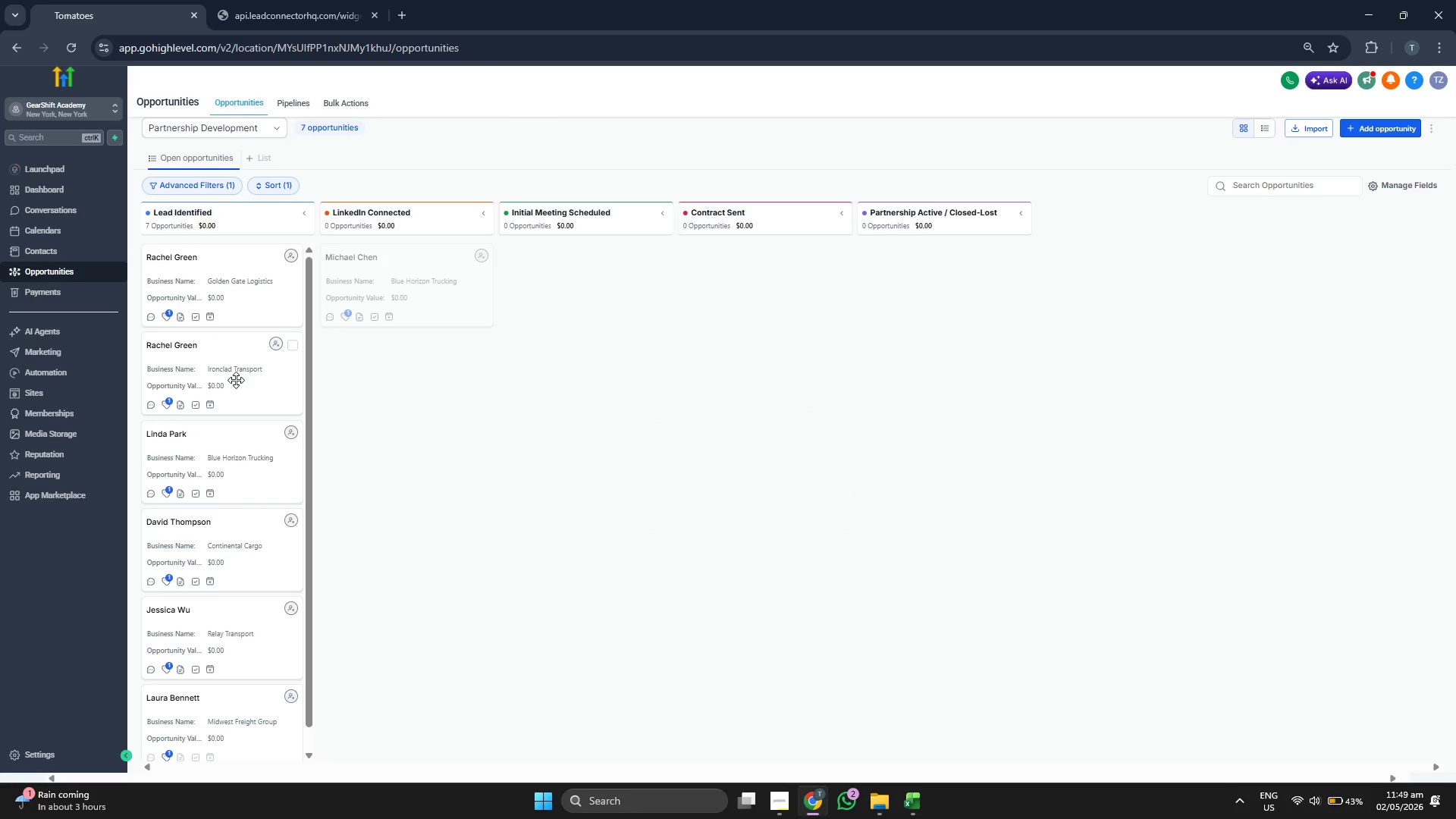 
left_click_drag(start_coordinate=[222, 369], to_coordinate=[379, 346])
 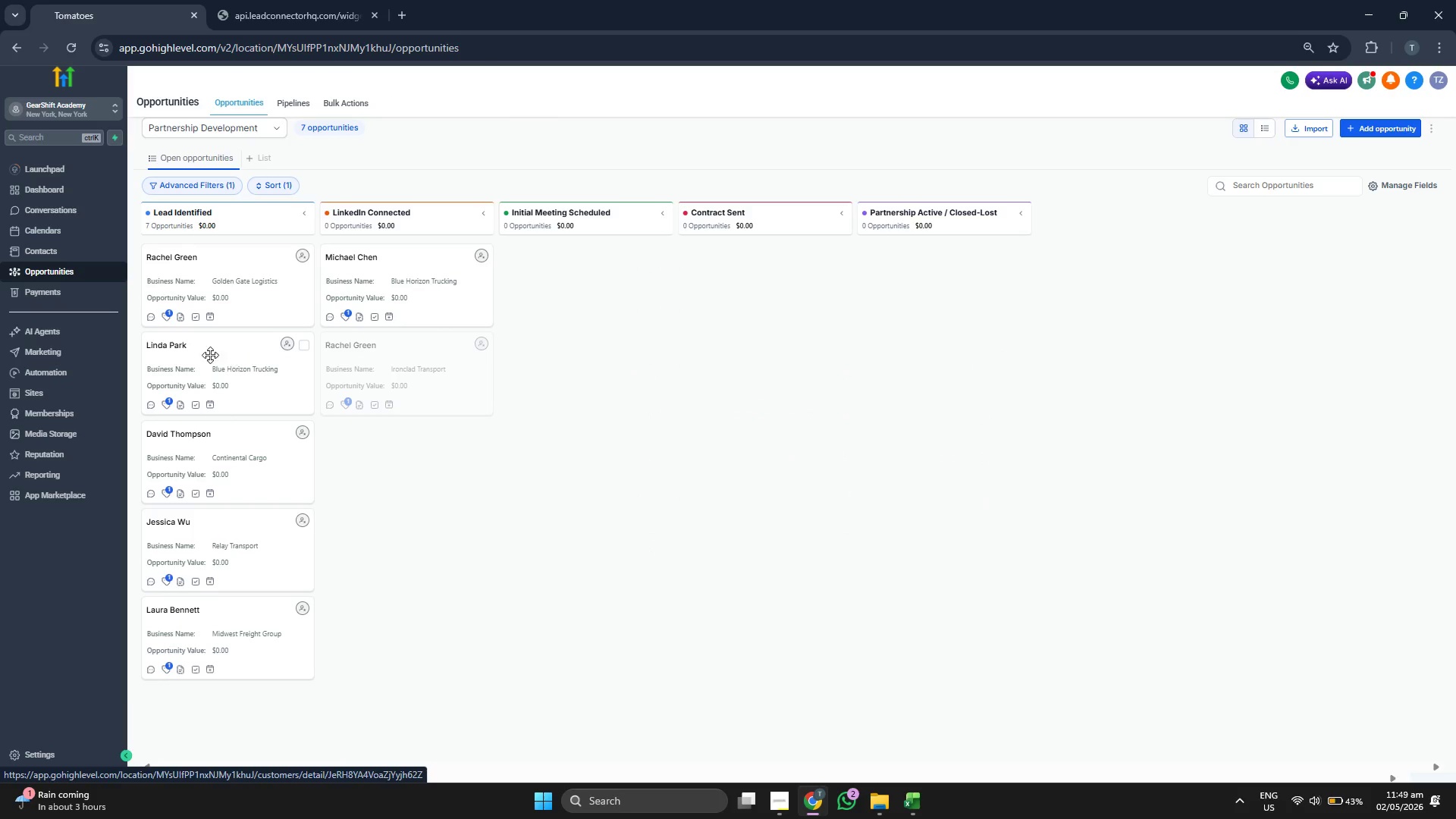 
left_click_drag(start_coordinate=[208, 354], to_coordinate=[580, 277])
 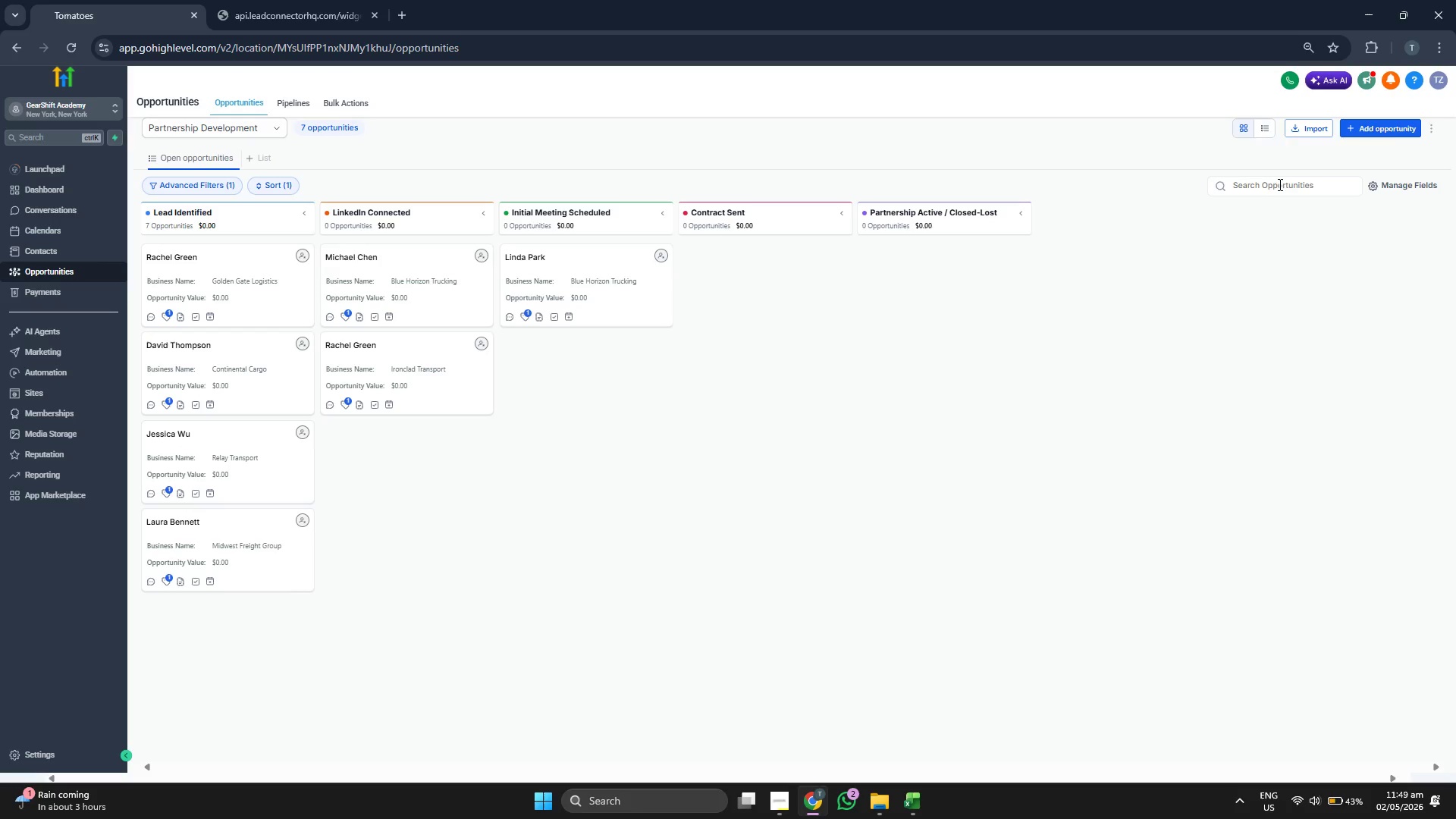 
left_click([1383, 129])
 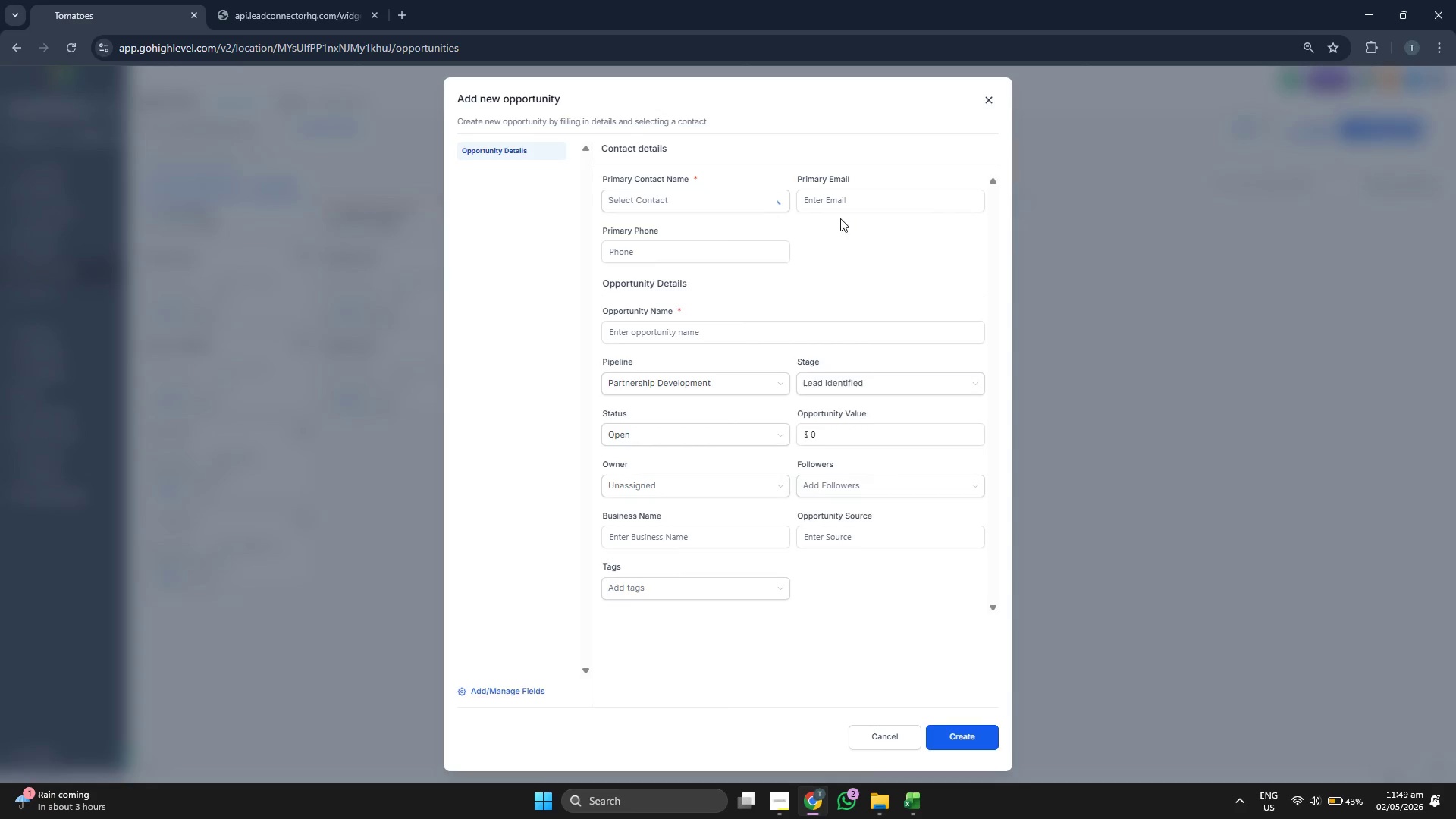 
left_click([728, 201])
 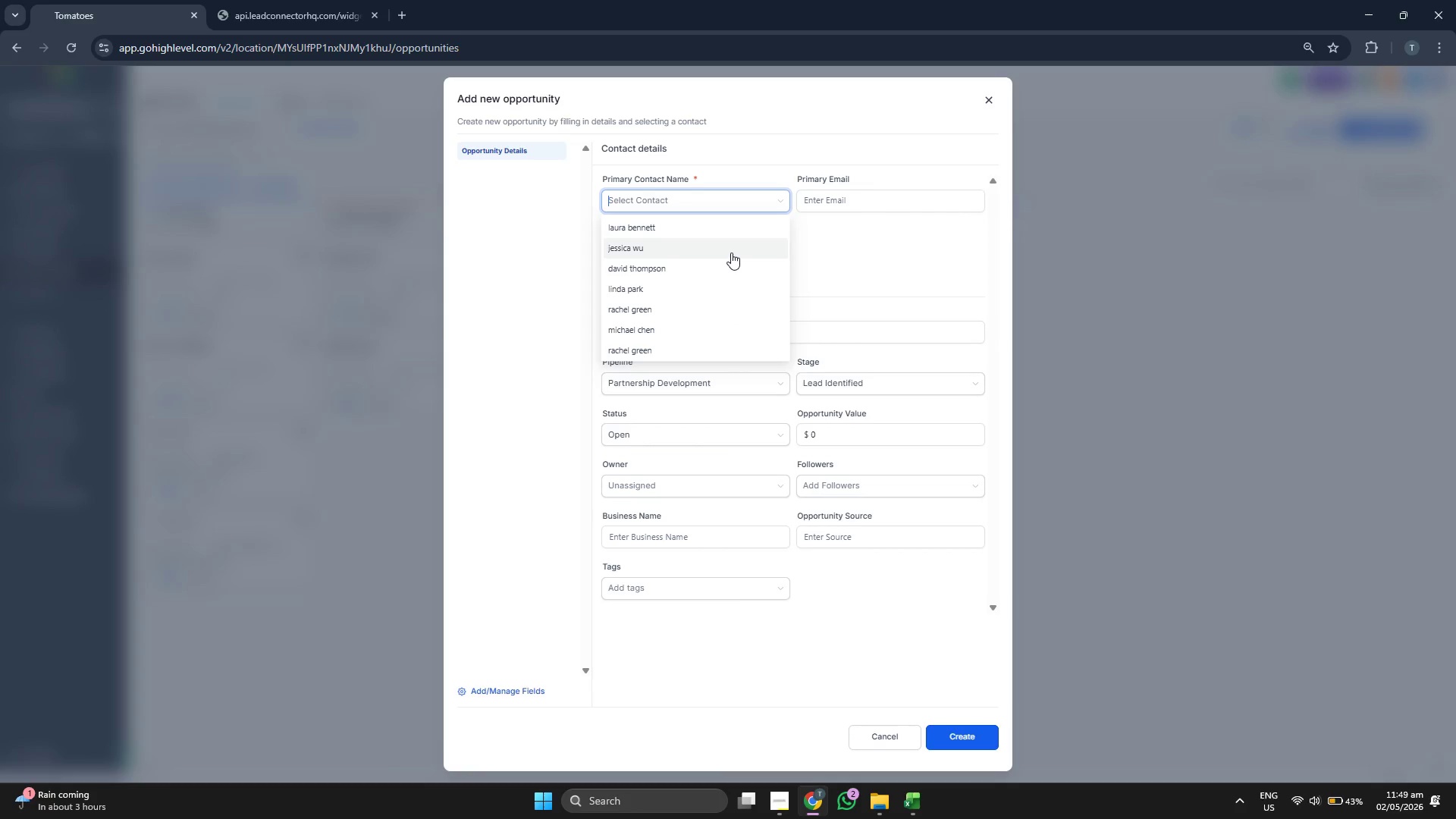 
scroll: coordinate [752, 224], scroll_direction: up, amount: 1.0
 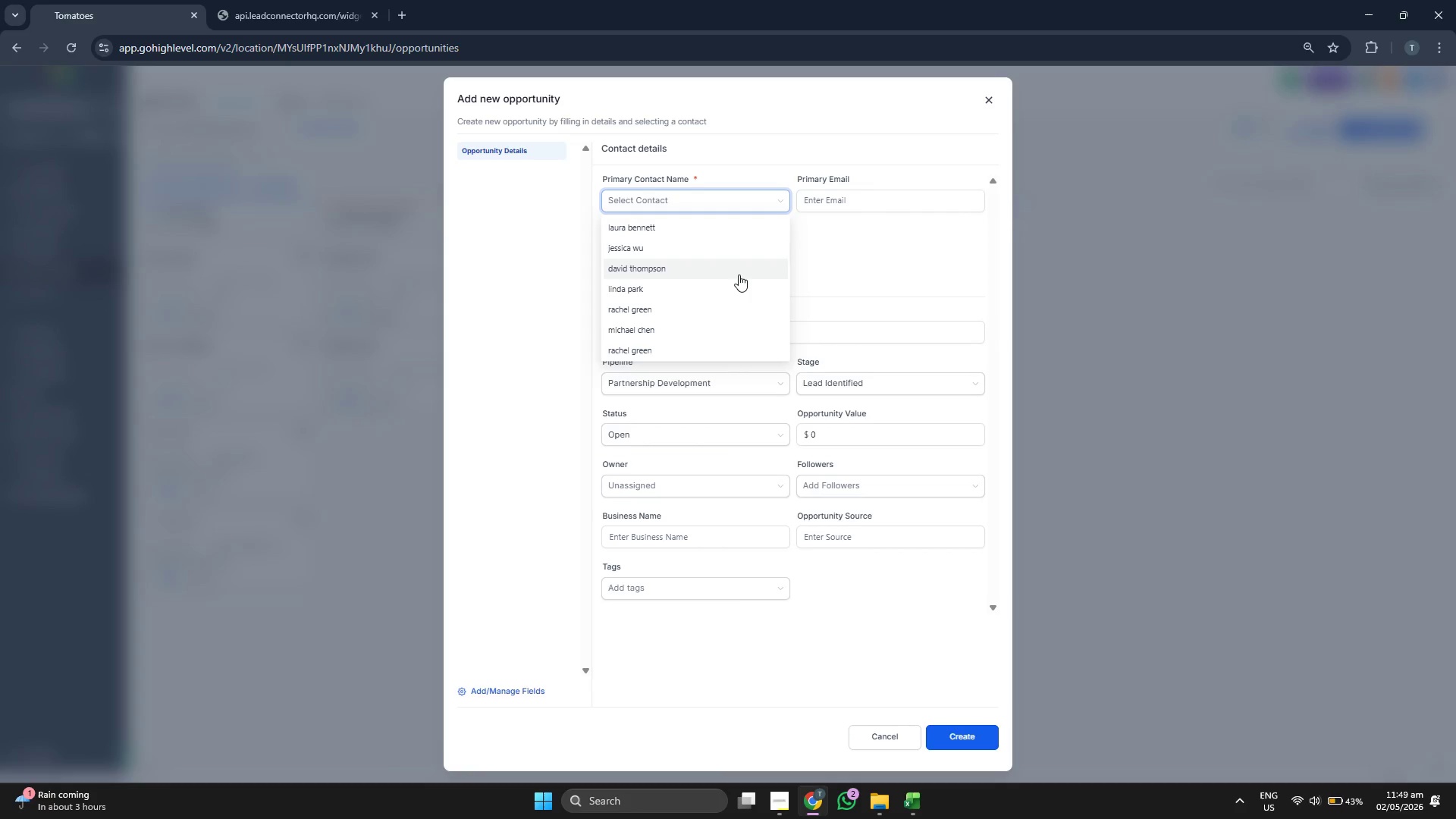 
scroll: coordinate [739, 274], scroll_direction: down, amount: 1.0
 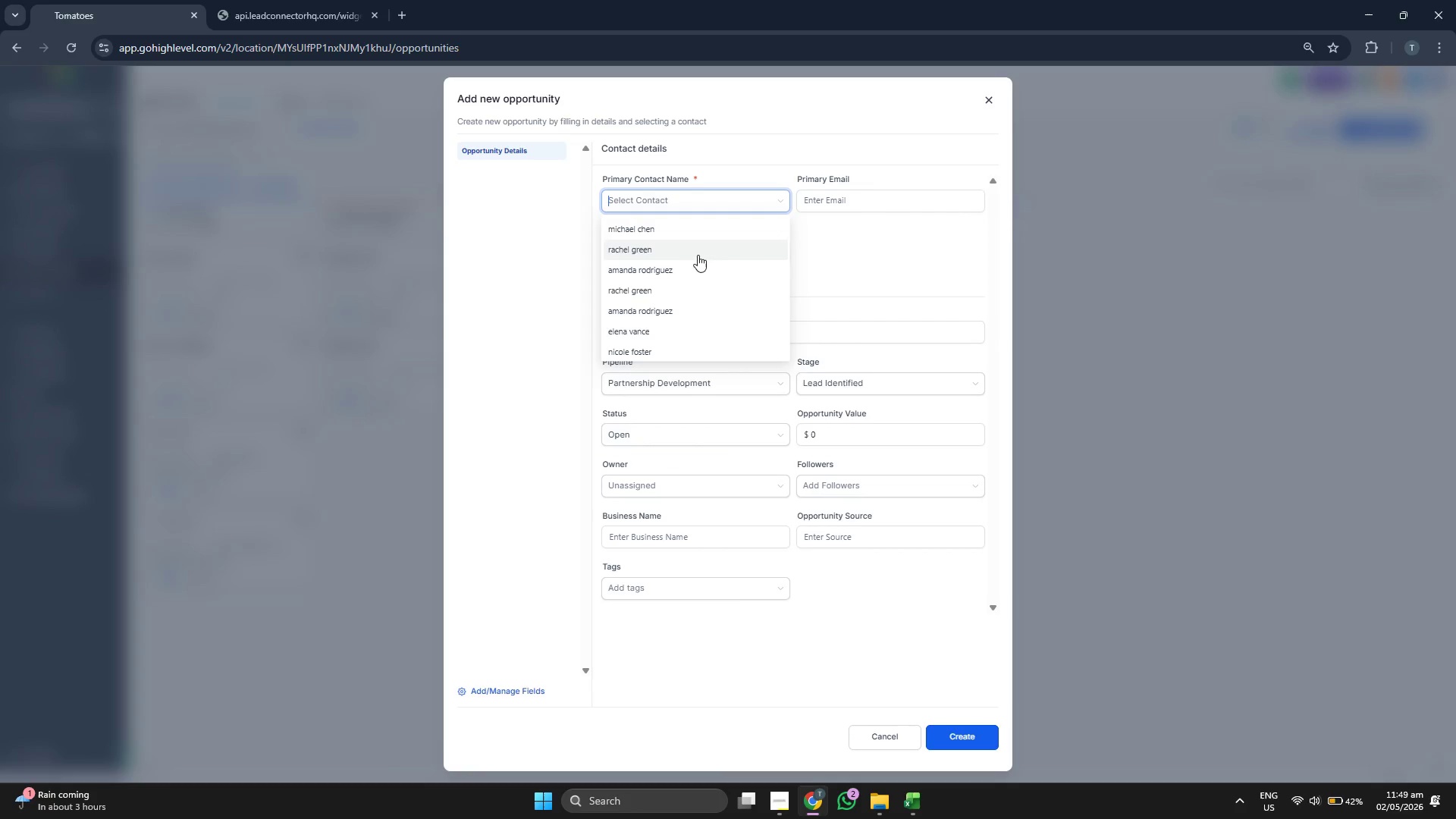 
left_click([690, 270])
 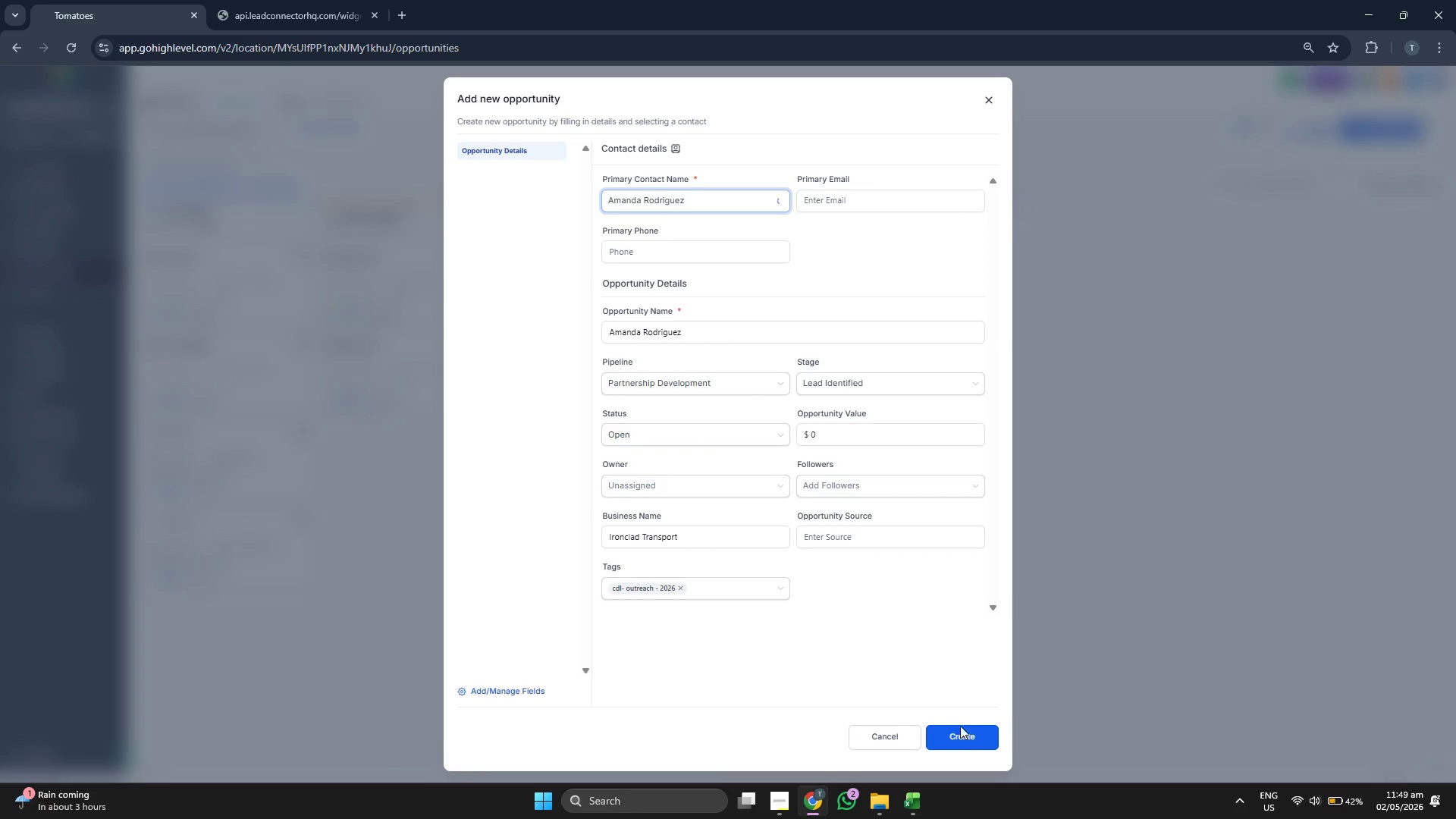 
left_click([968, 737])
 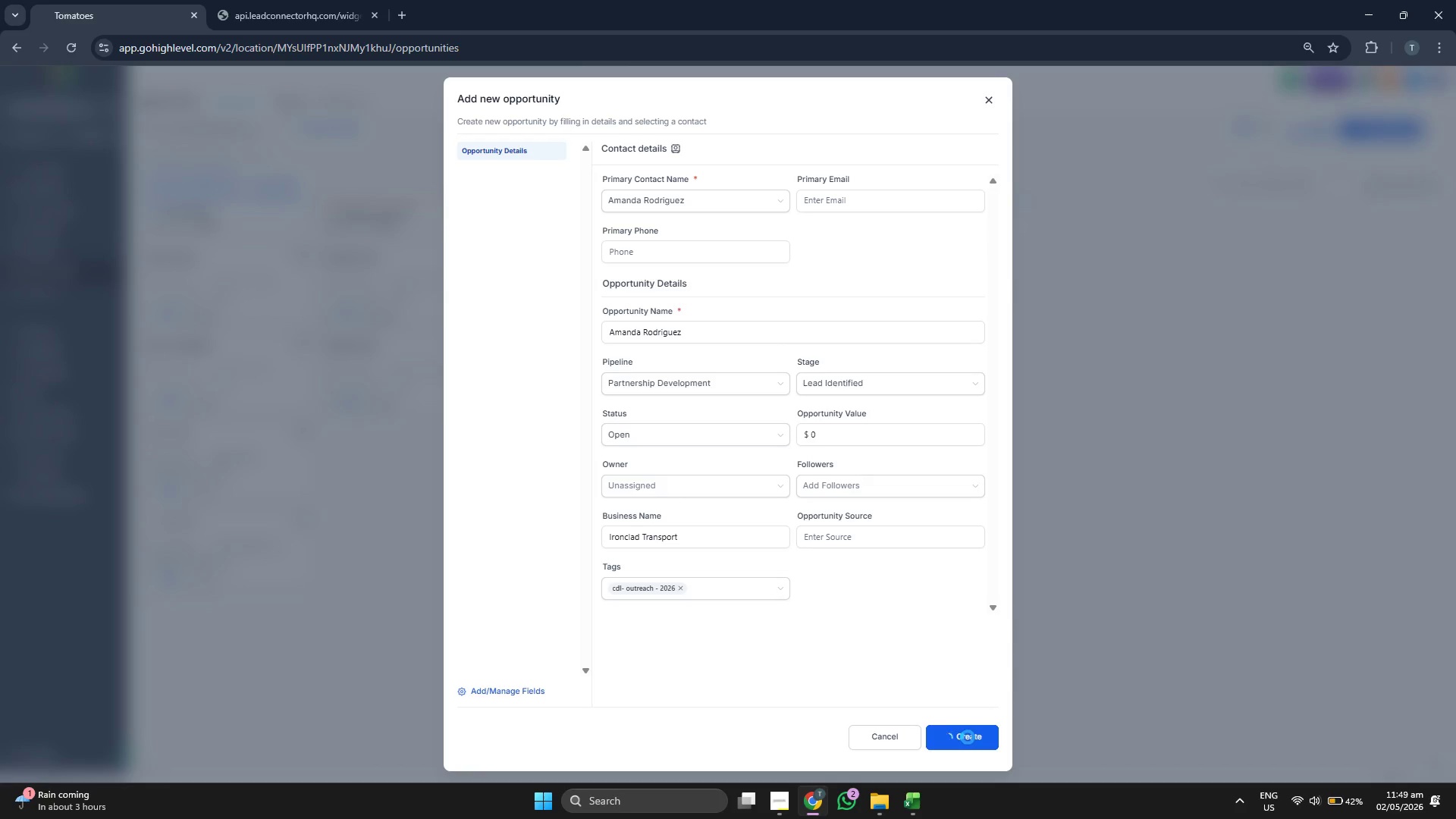 
left_click_drag(start_coordinate=[968, 737], to_coordinate=[990, 96])
 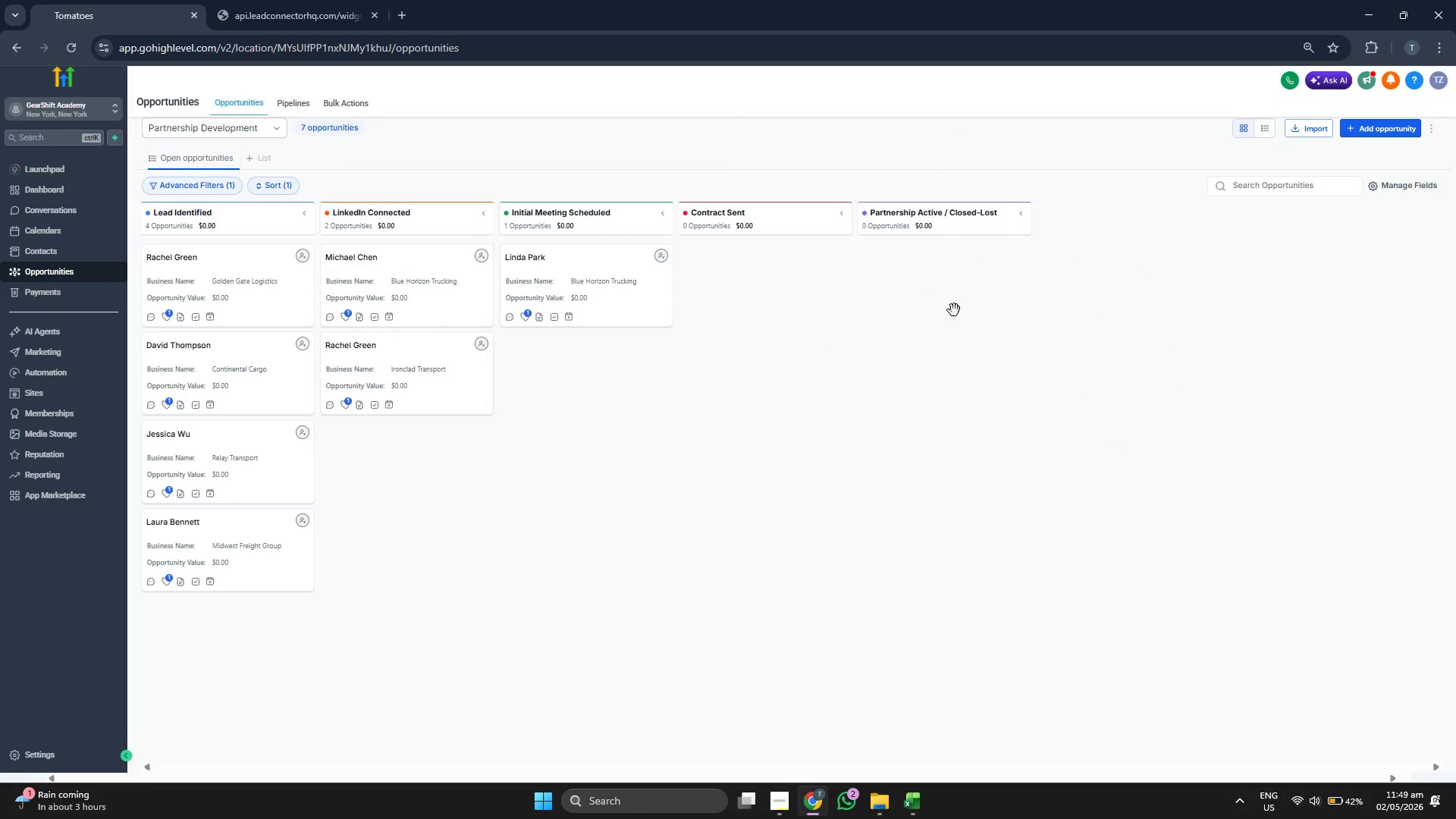 
left_click([990, 96])
 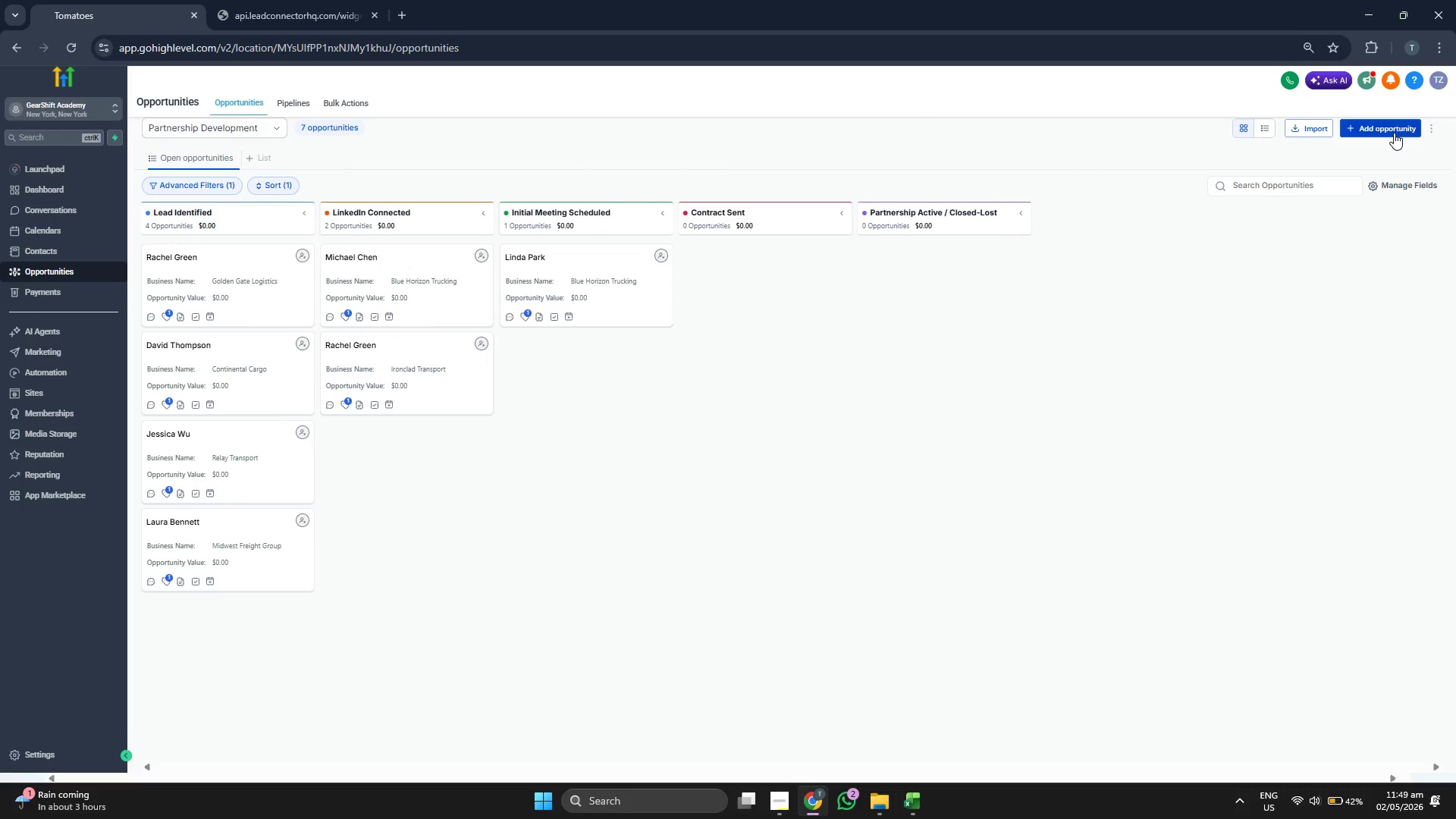 
left_click([688, 190])
 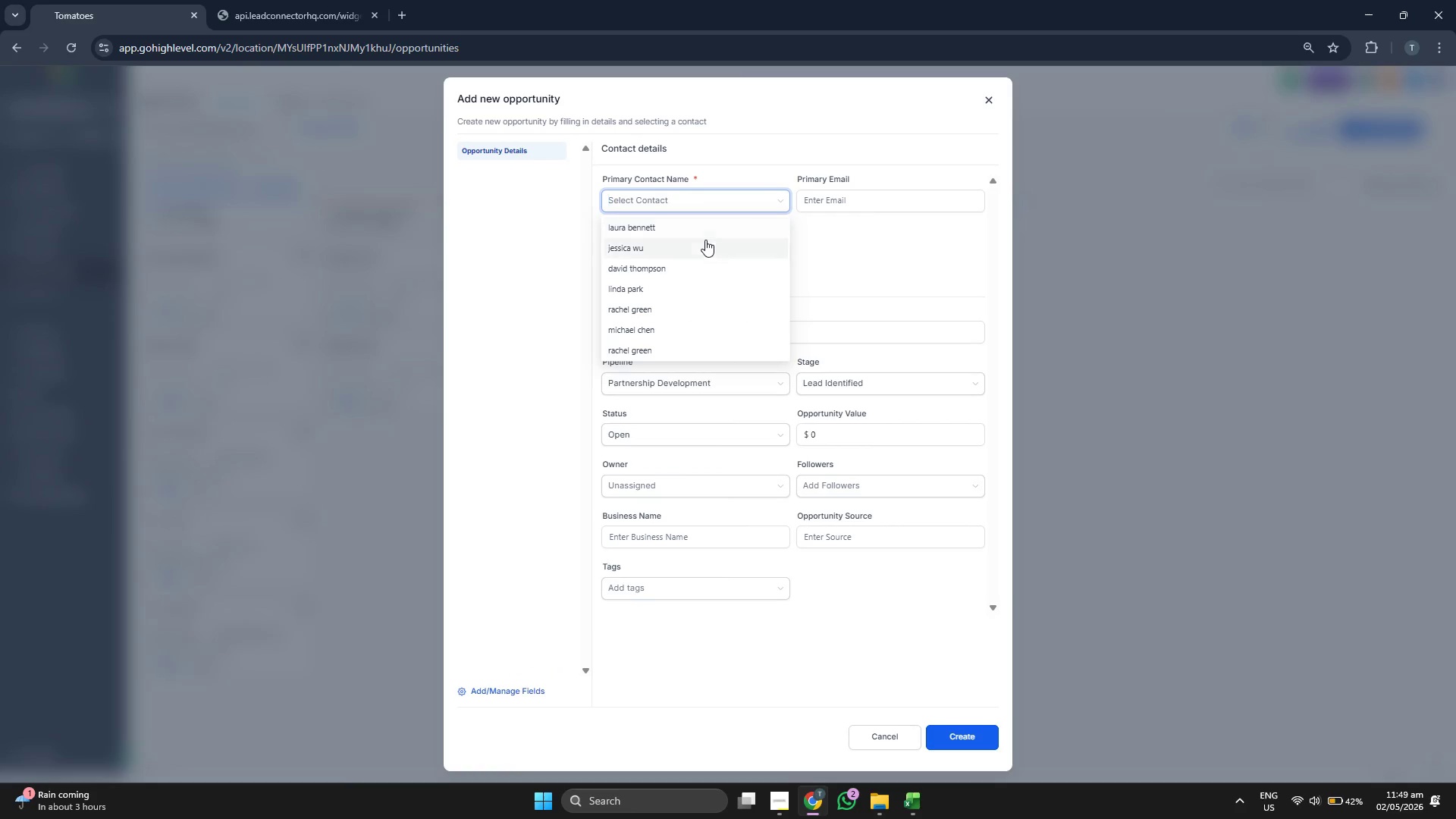 
scroll: coordinate [705, 240], scroll_direction: down, amount: 1.0
 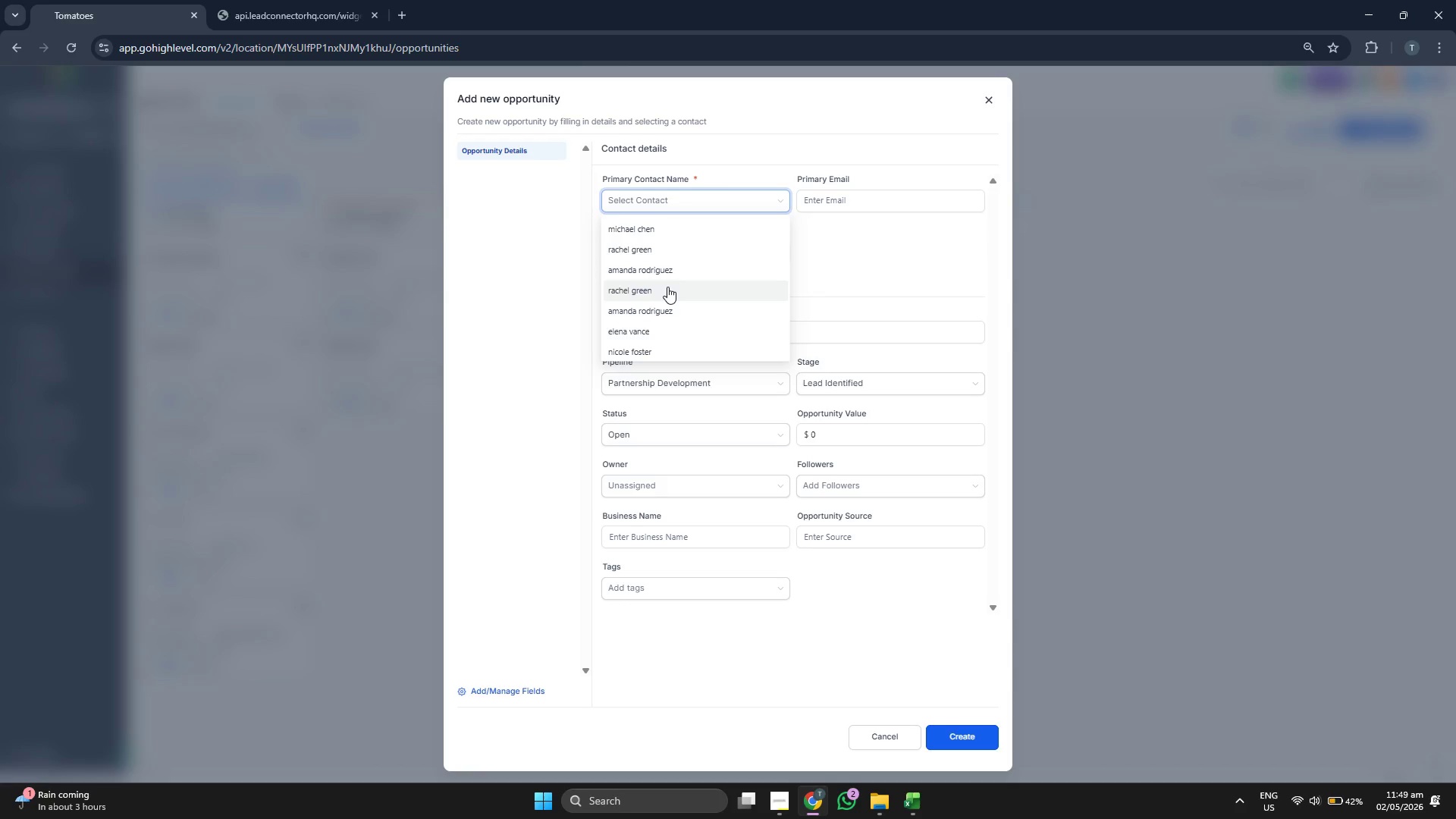 
left_click([667, 287])
 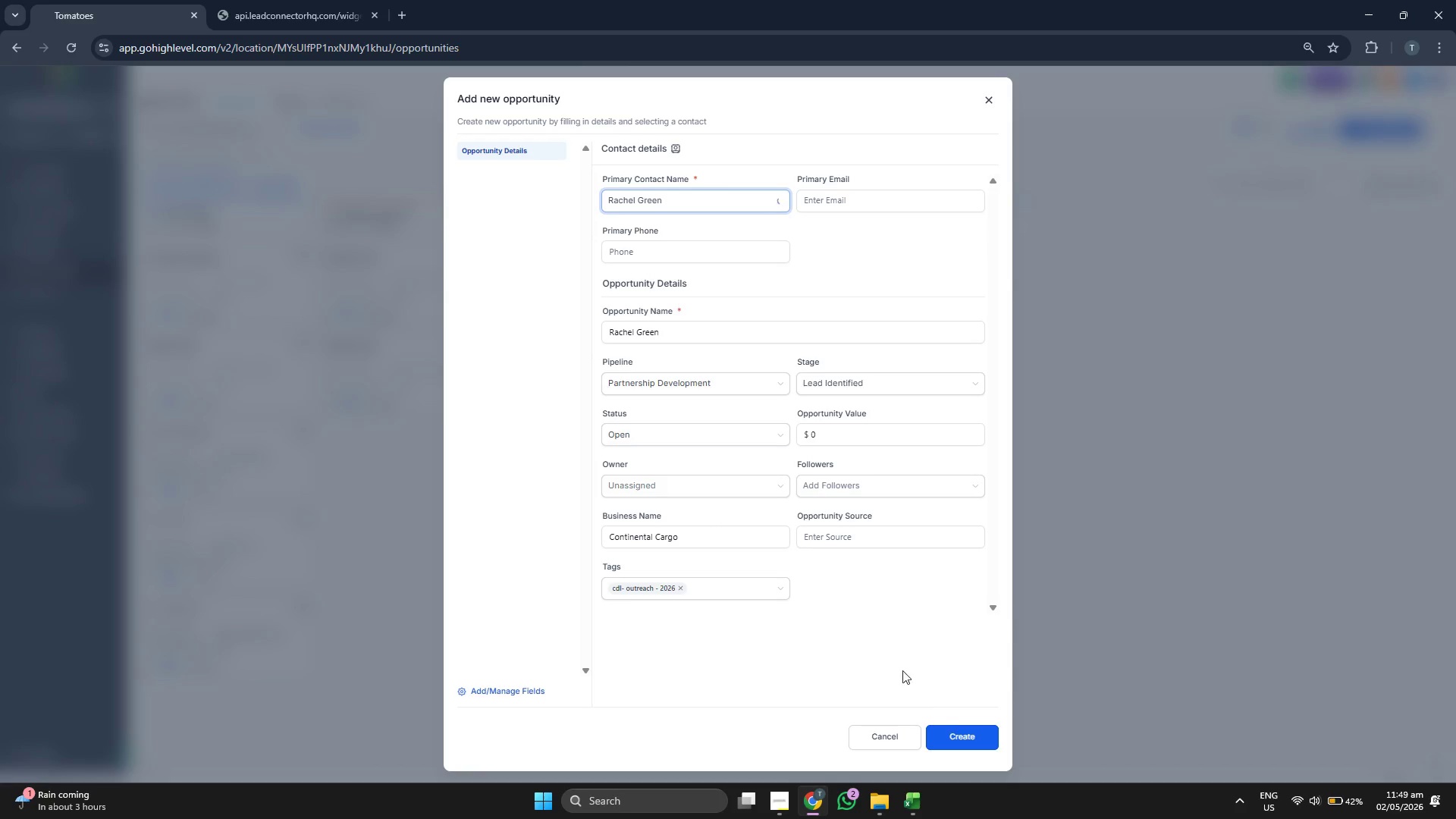 
left_click([960, 732])
 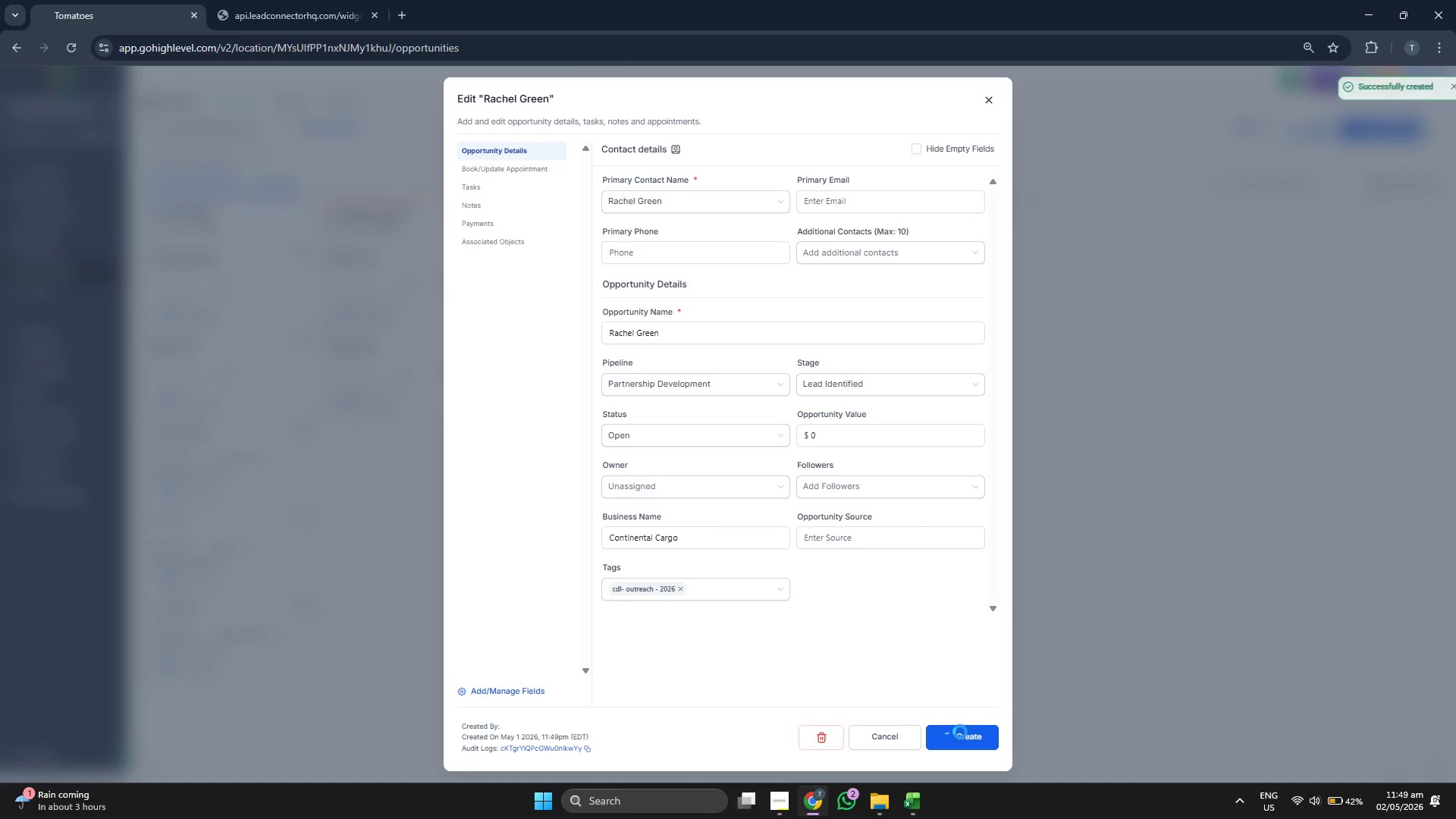 
left_click([960, 732])
 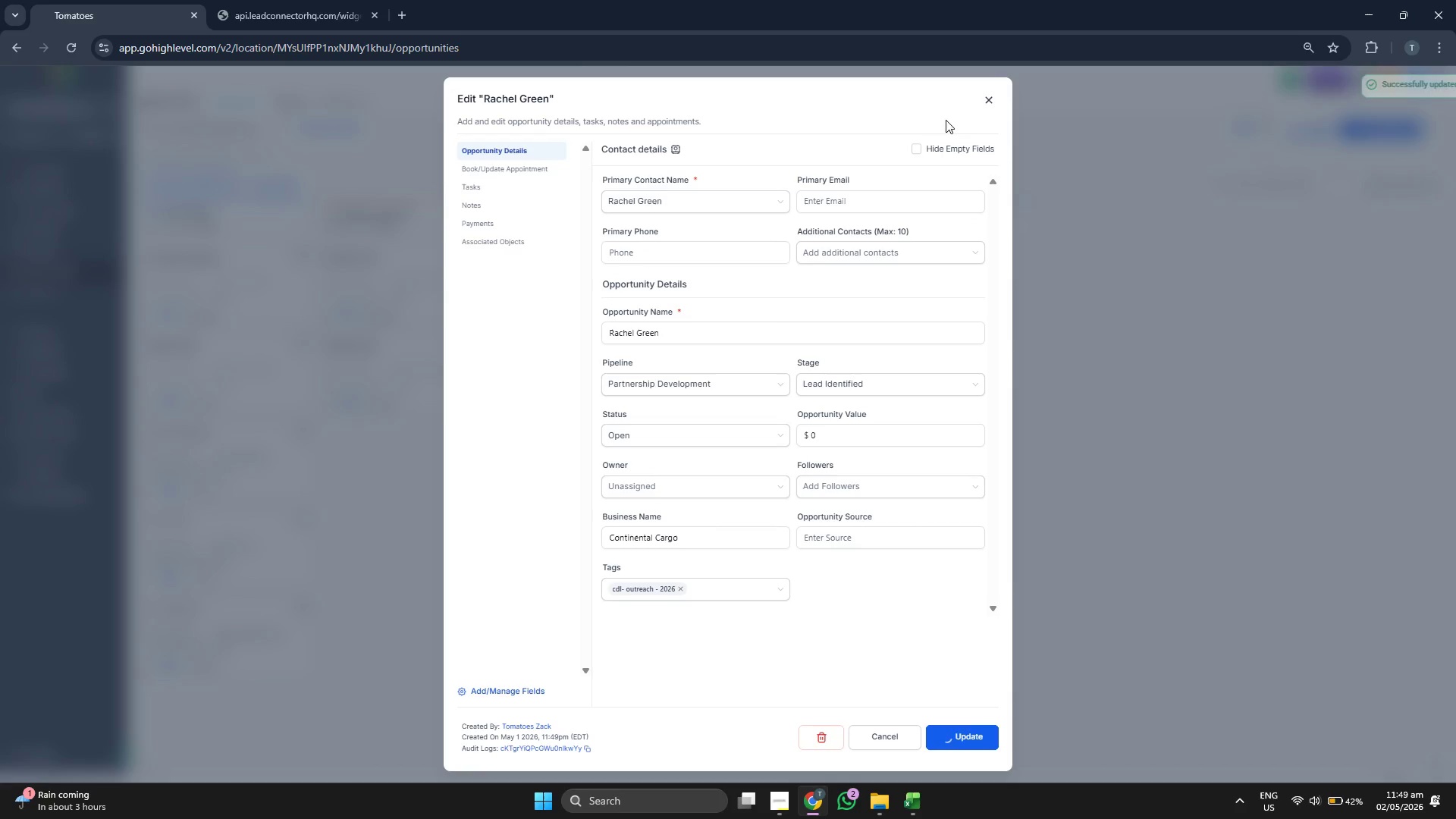 
left_click([997, 98])
 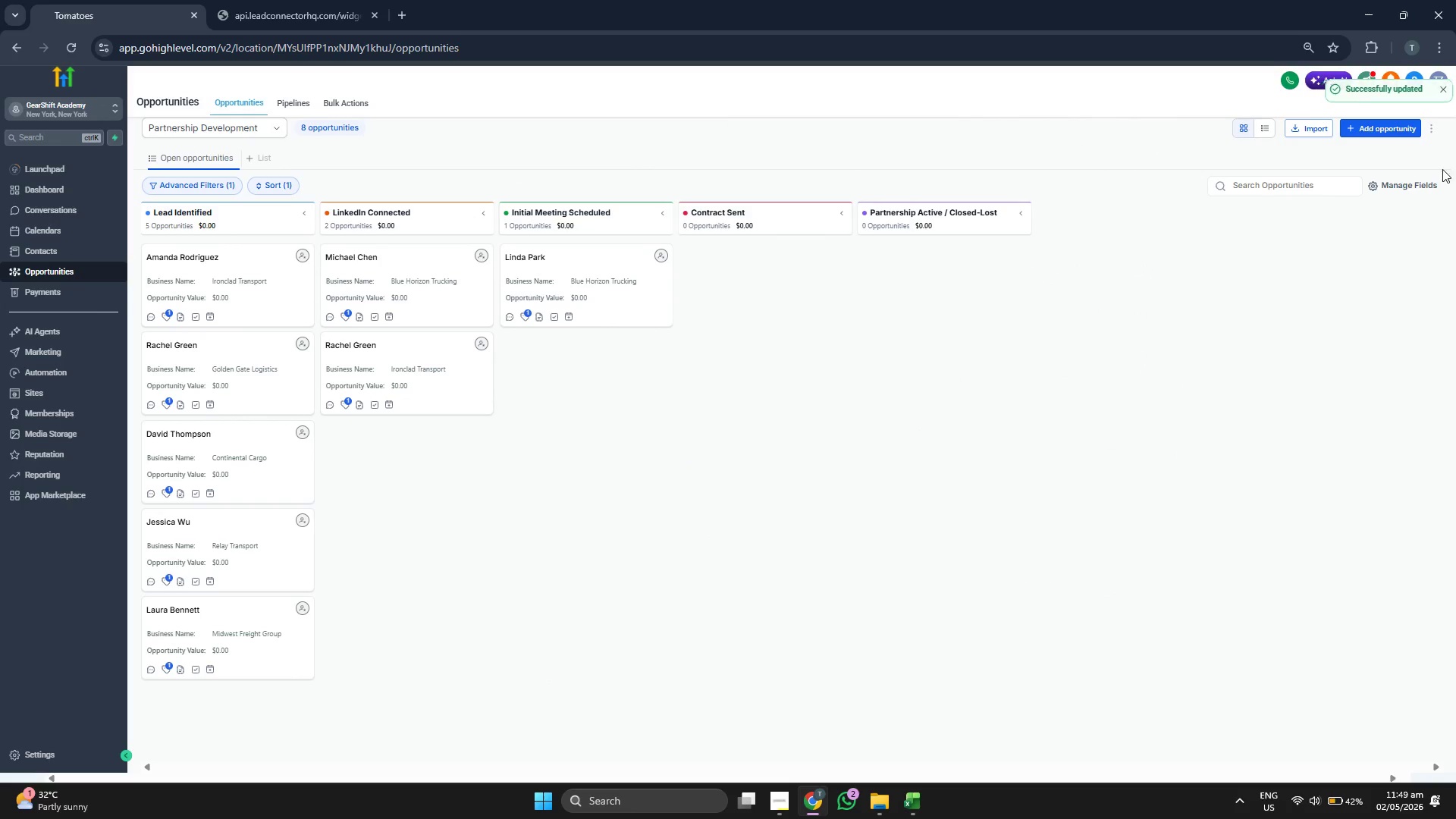 
left_click([1403, 134])
 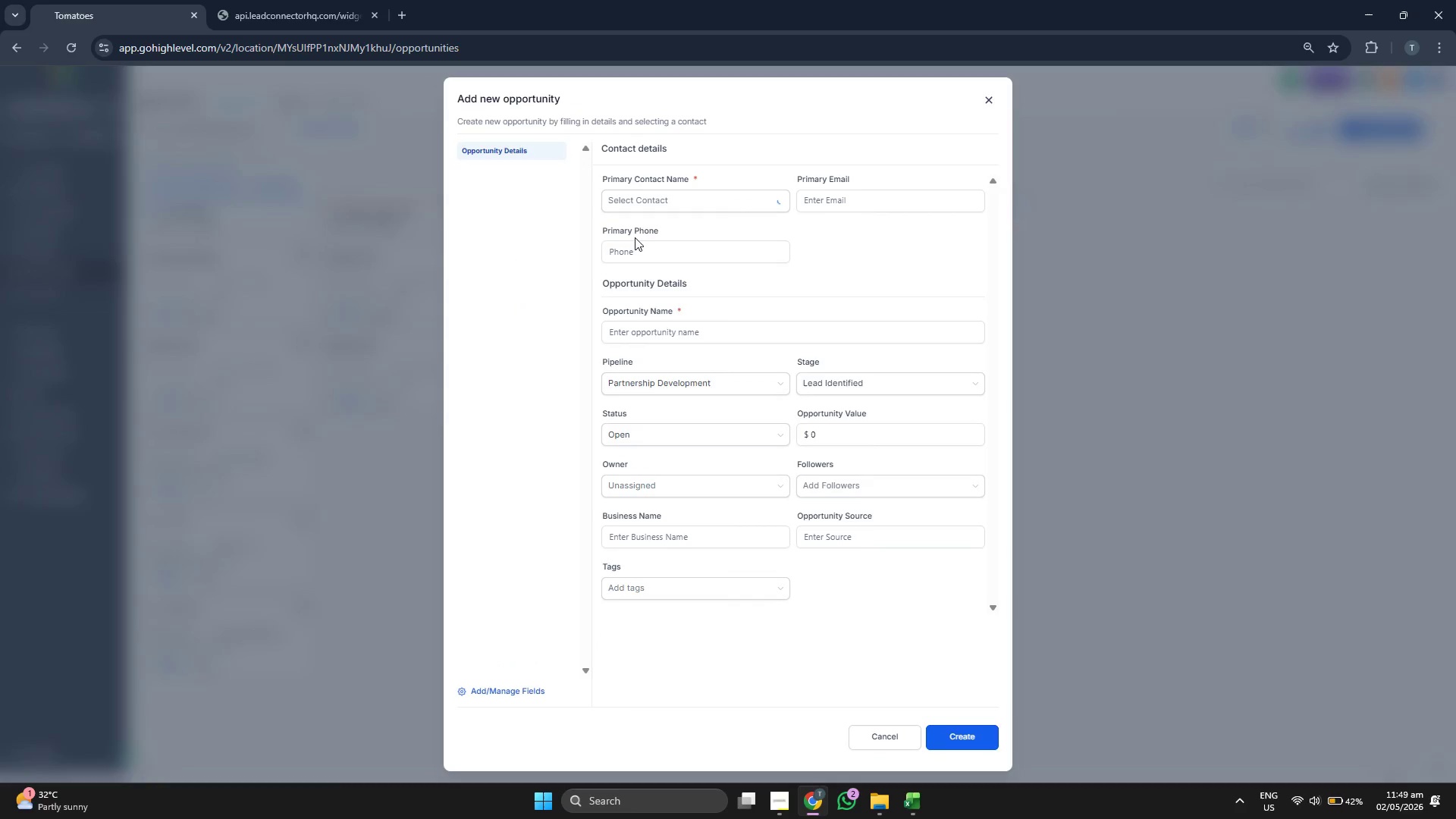 
left_click([669, 193])
 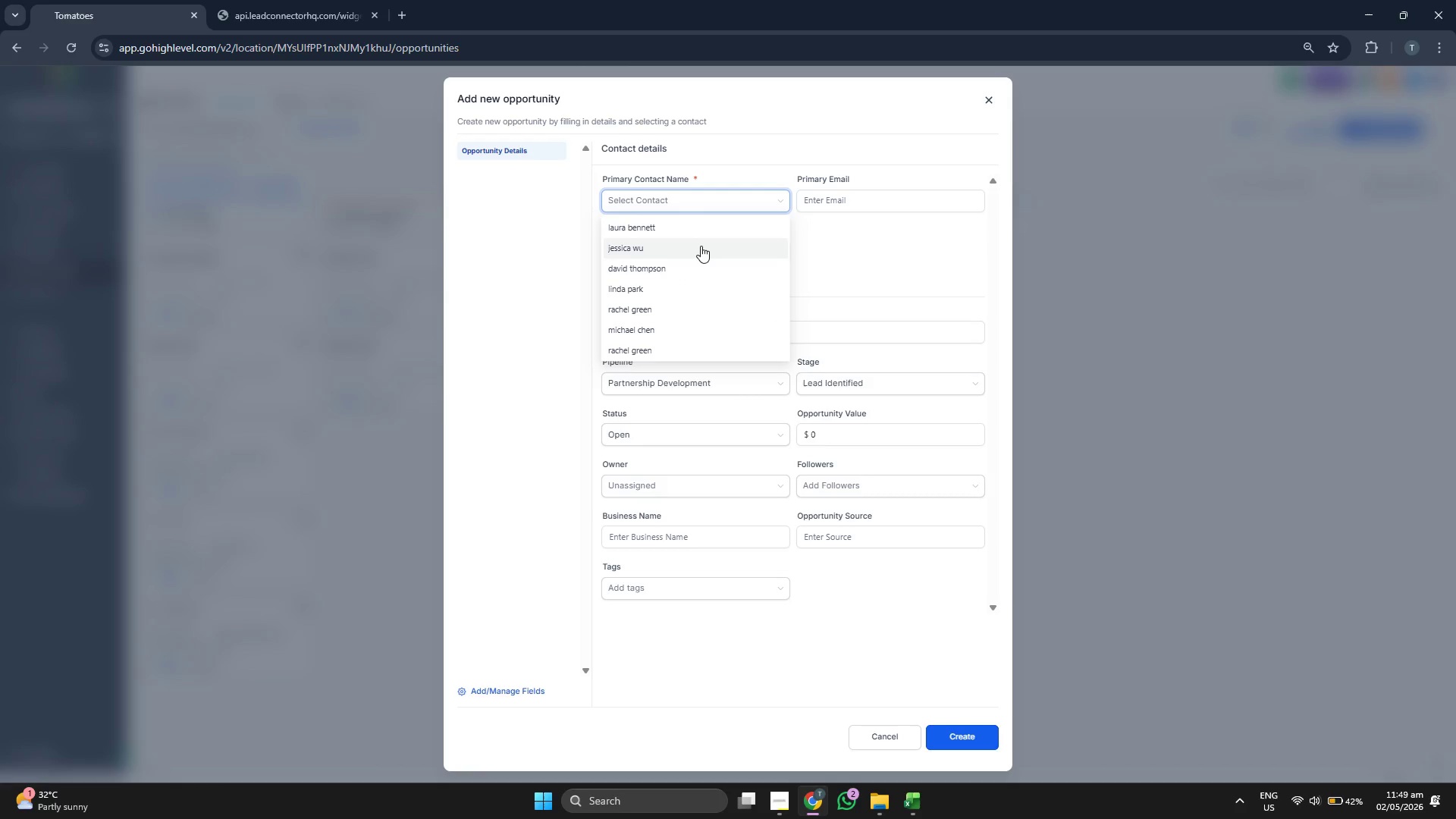 
scroll: coordinate [701, 246], scroll_direction: down, amount: 1.0
 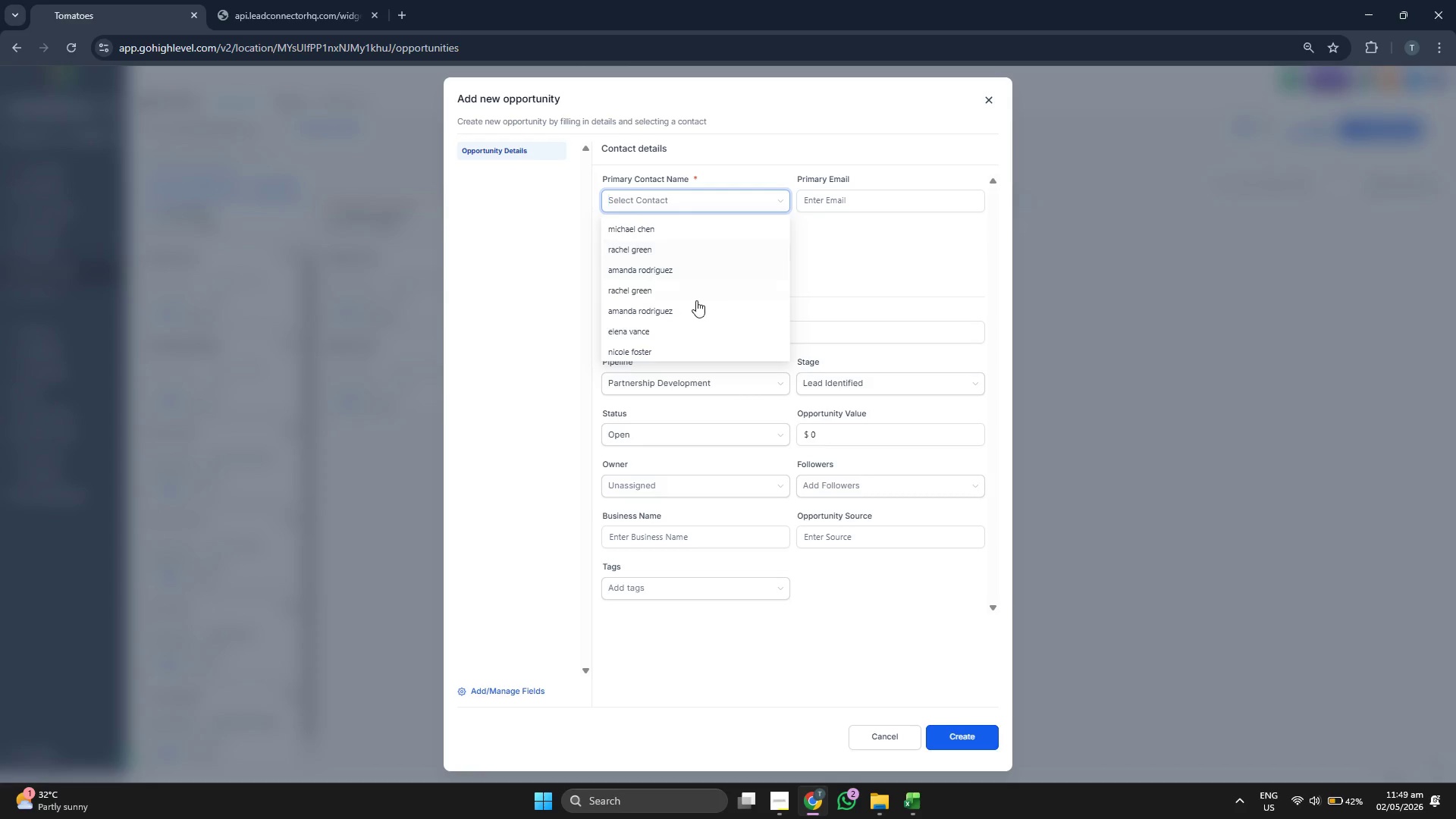 
left_click([696, 311])
 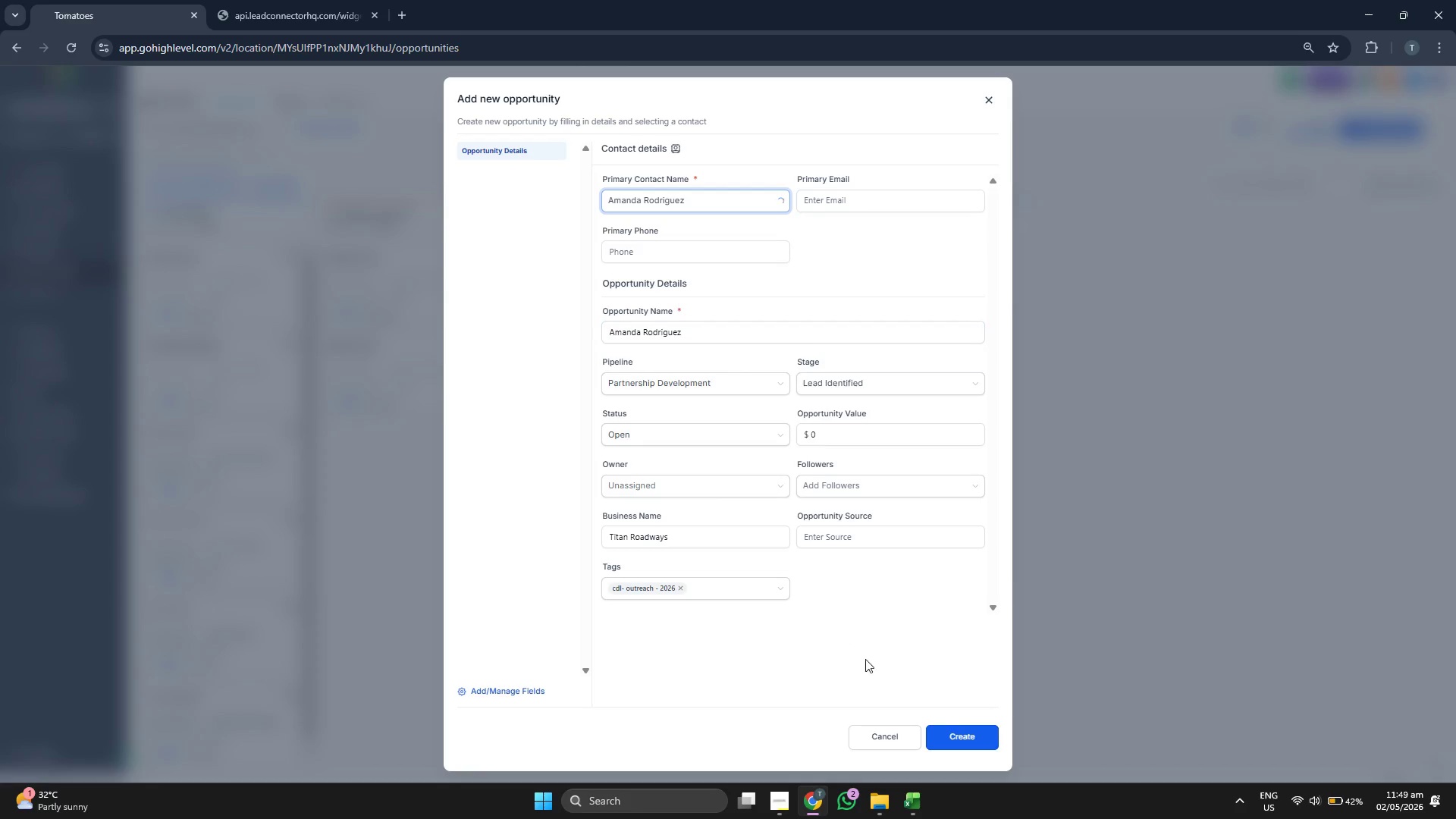 
left_click([979, 742])
 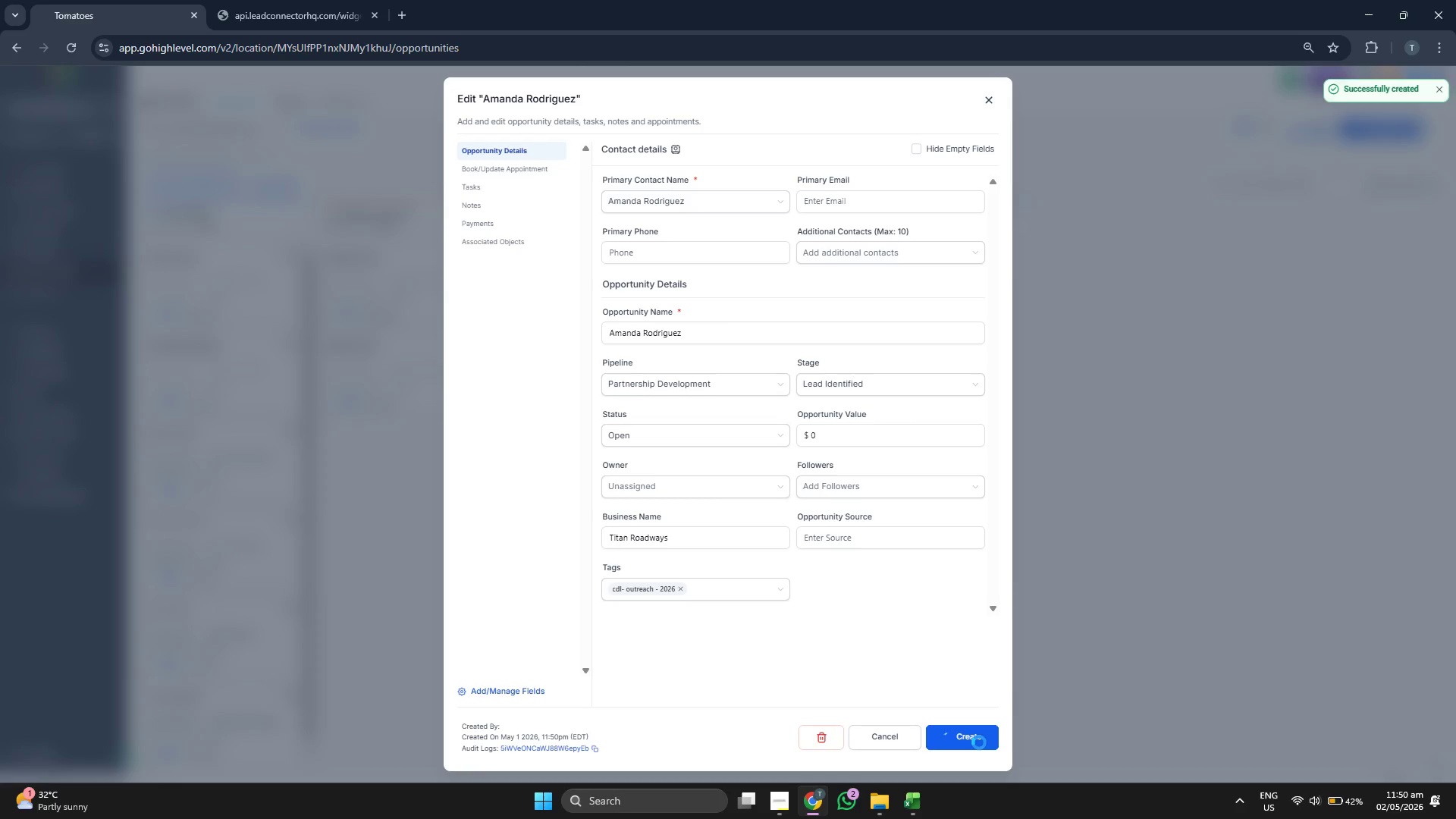 
left_click([979, 742])
 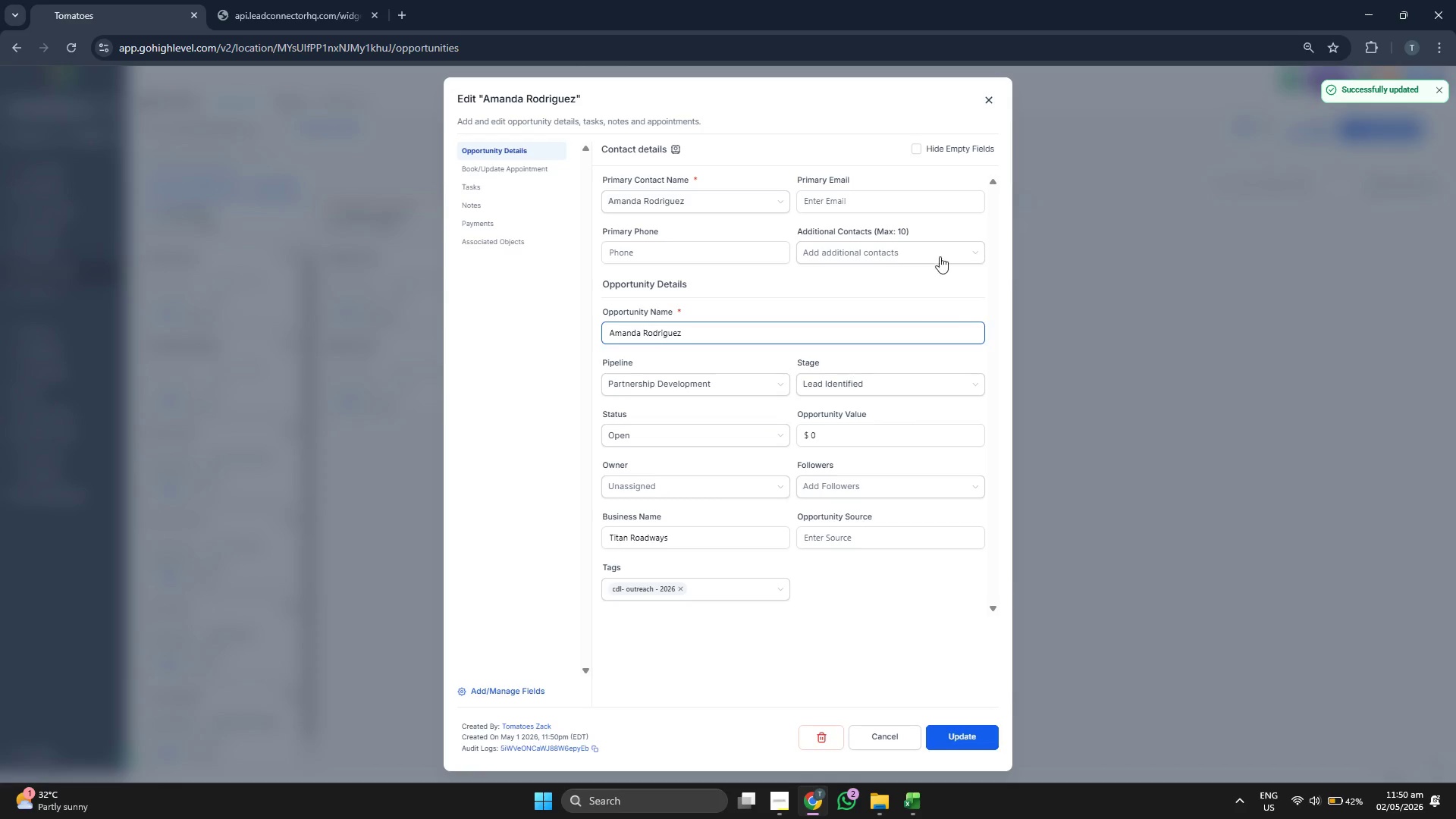 
left_click([996, 105])
 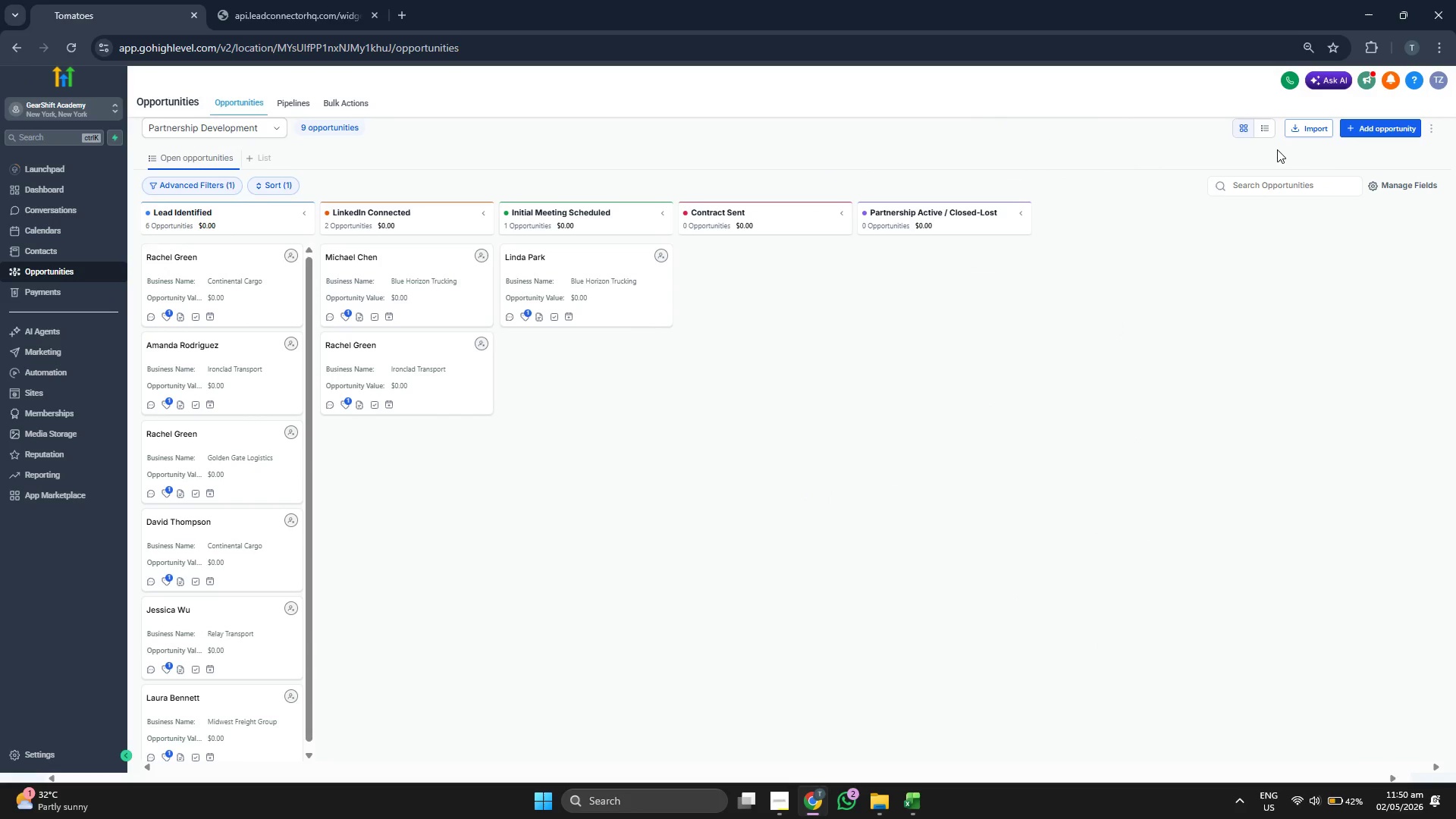 
left_click([1373, 132])
 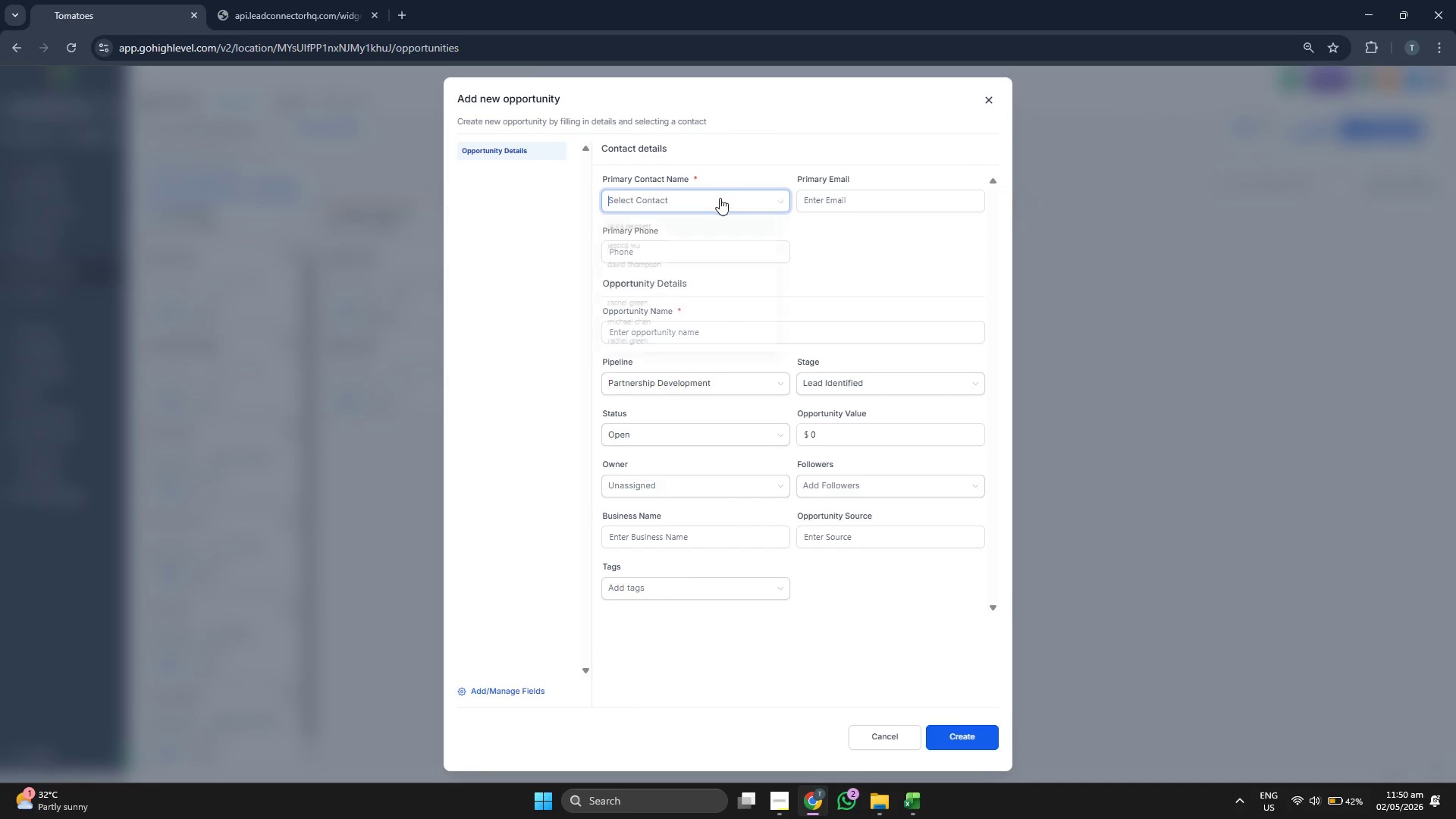 
scroll: coordinate [706, 264], scroll_direction: down, amount: 1.0
 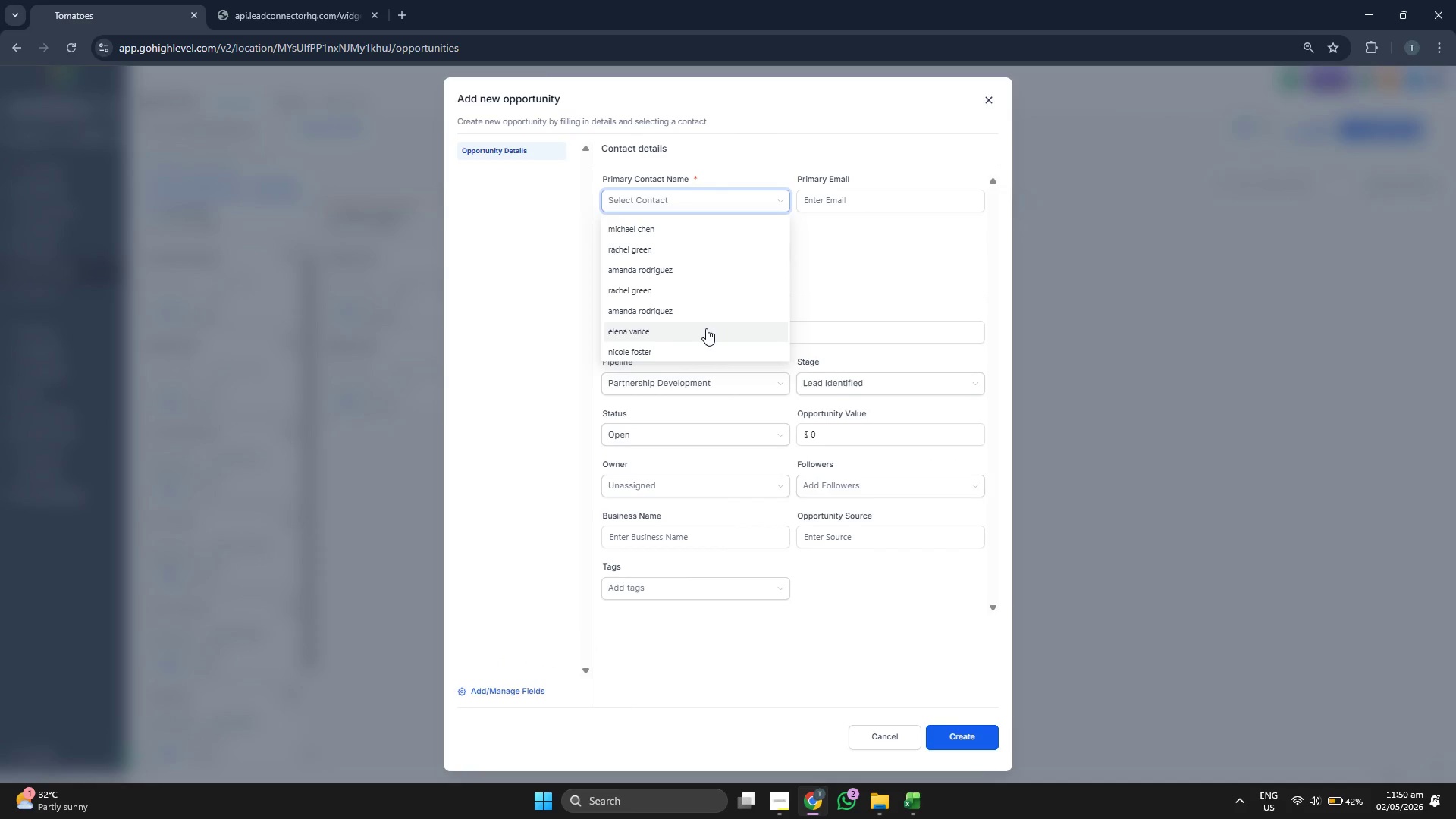 
left_click([706, 328])
 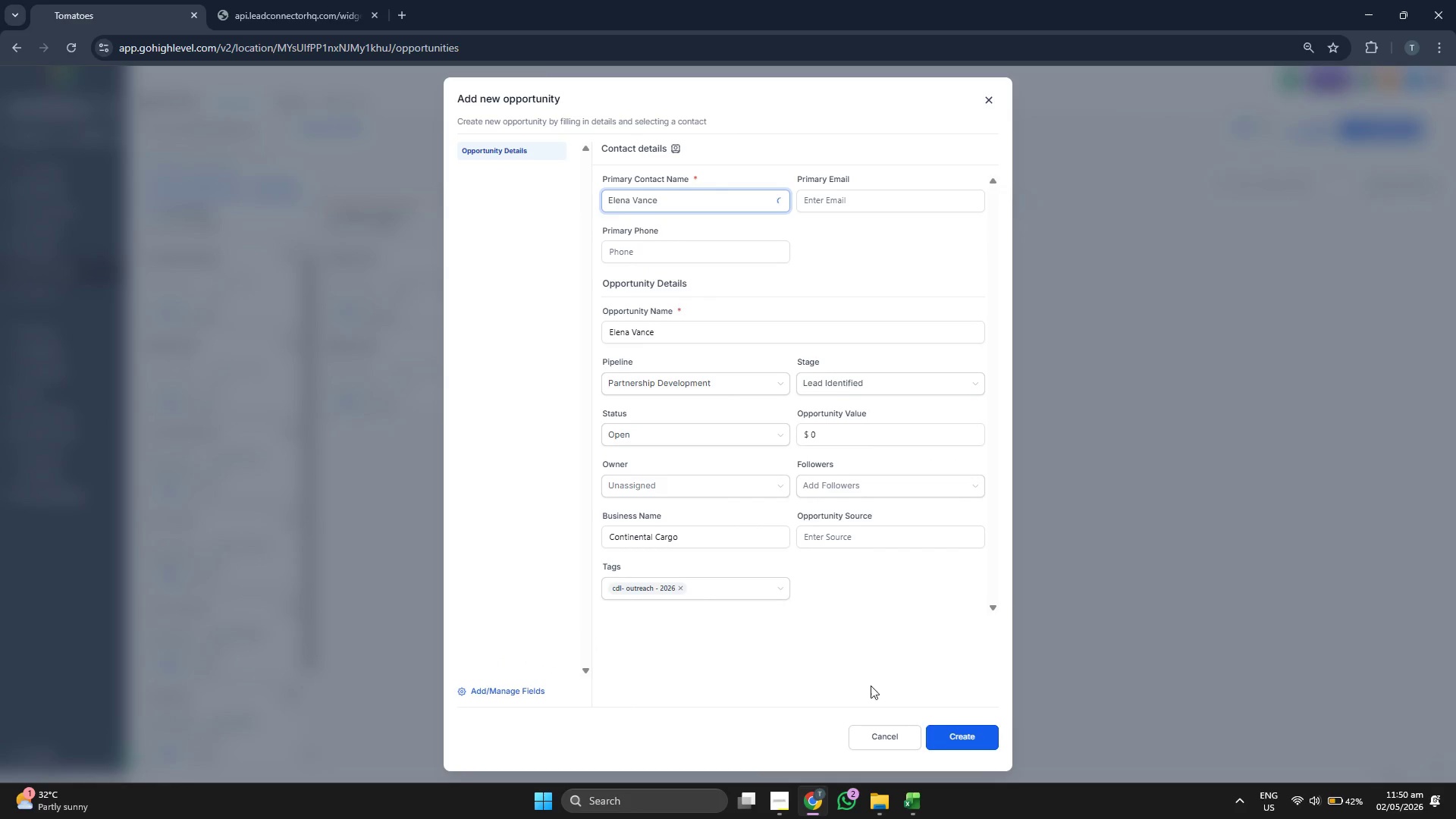 
left_click([955, 736])
 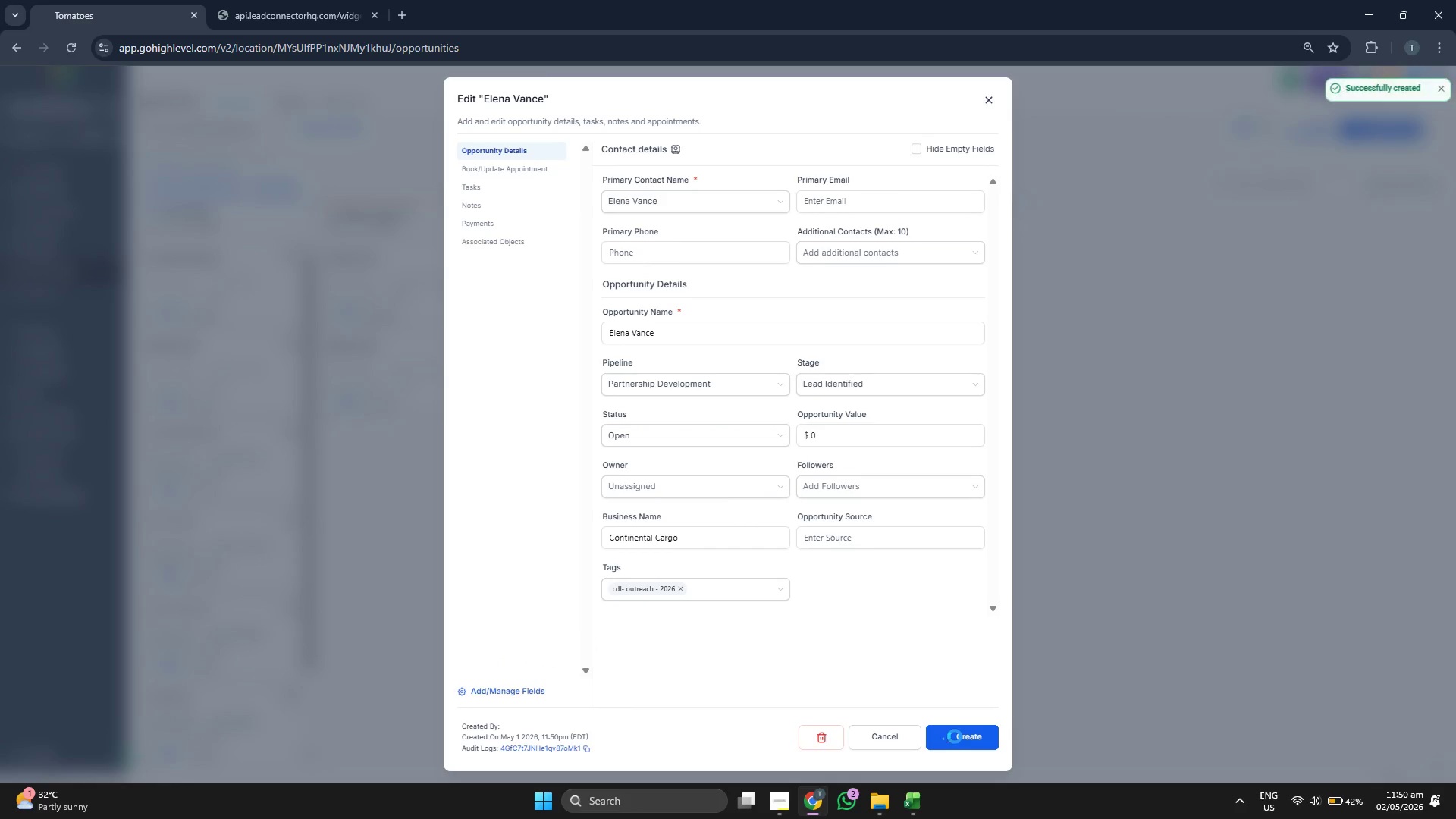 
left_click([955, 736])
 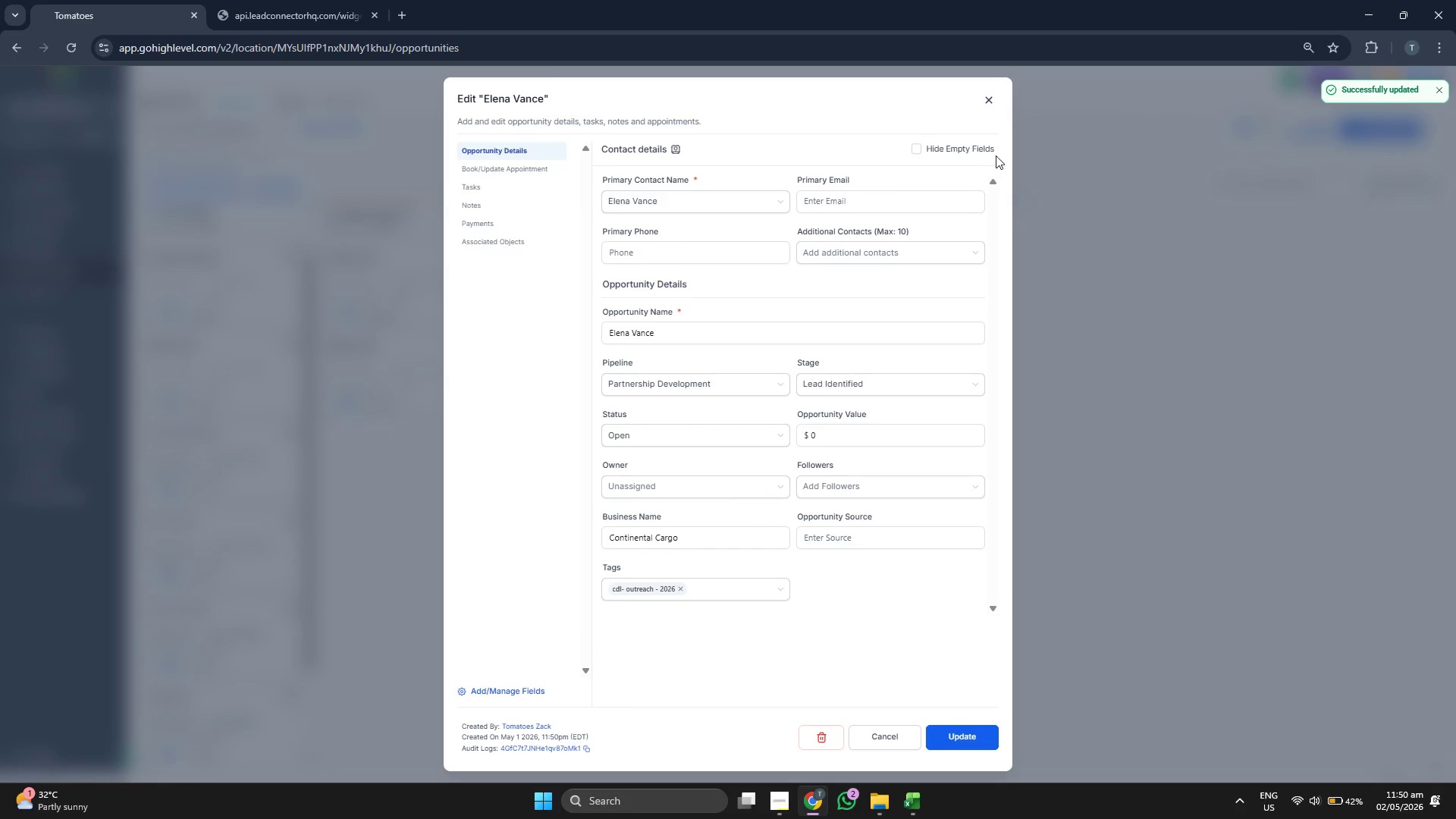 
left_click([988, 102])
 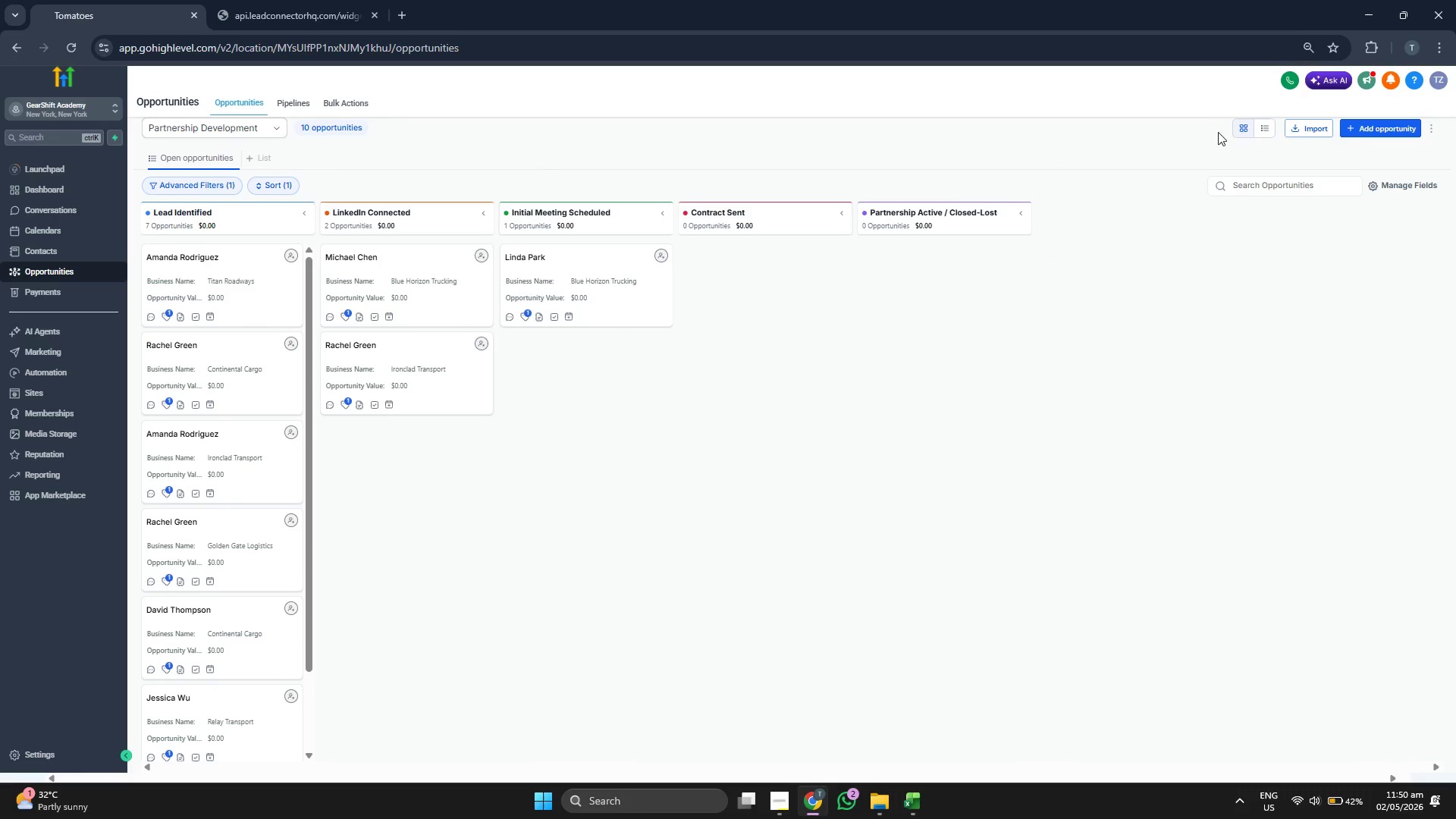 
left_click([1360, 132])
 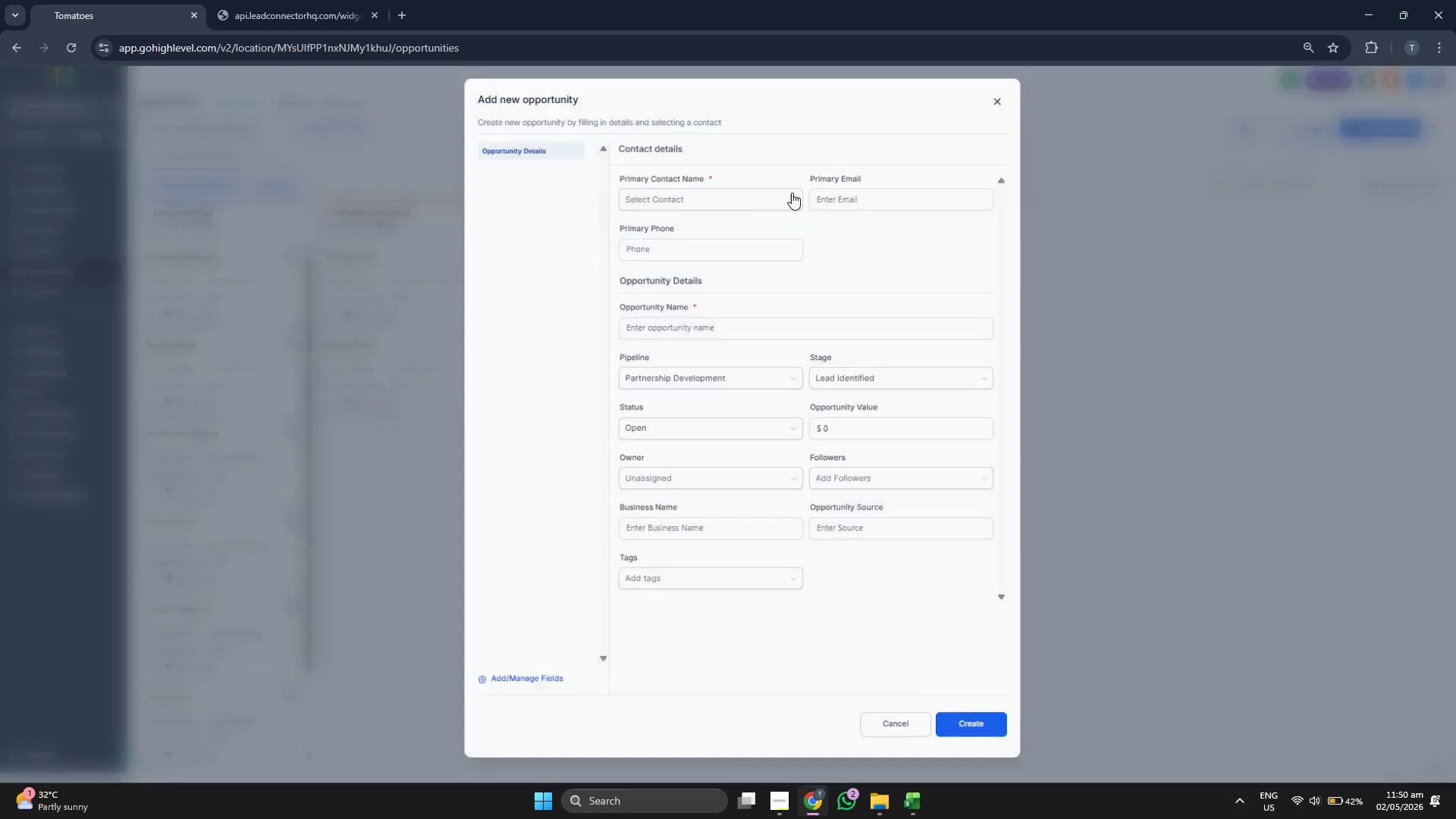 
left_click([698, 211])
 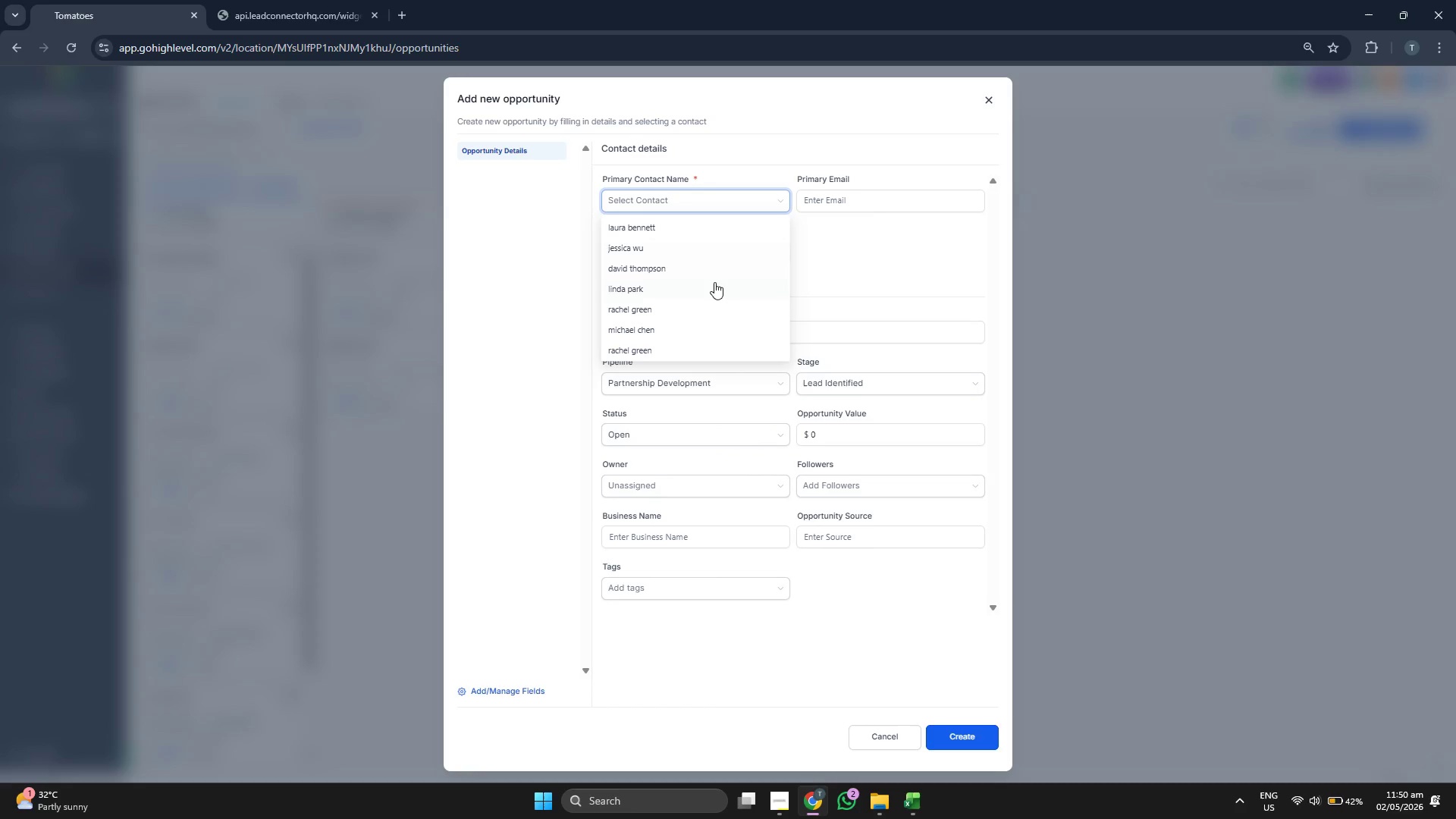 
scroll: coordinate [709, 339], scroll_direction: down, amount: 2.0
 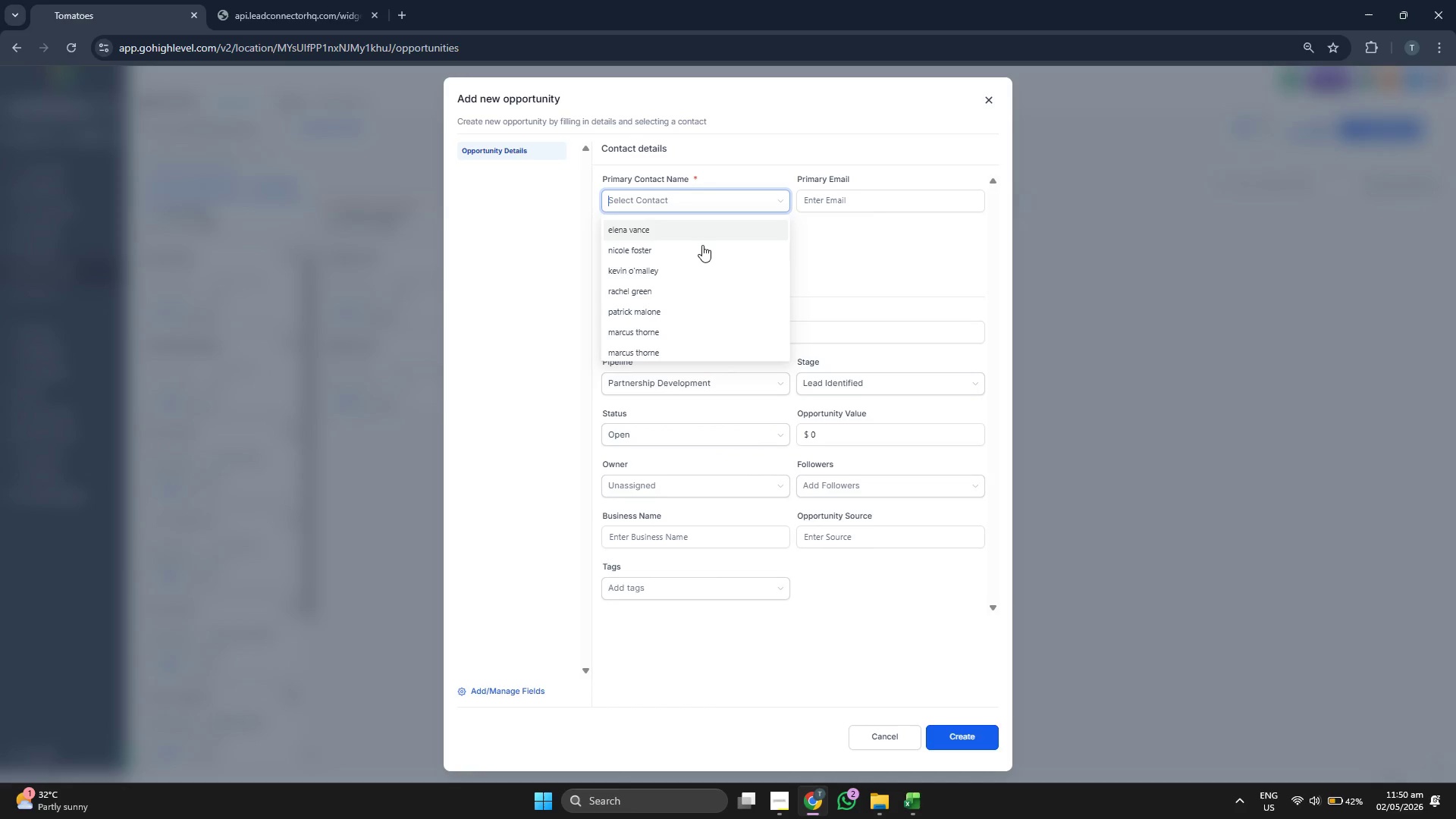 
scroll: coordinate [709, 301], scroll_direction: up, amount: 1.0
 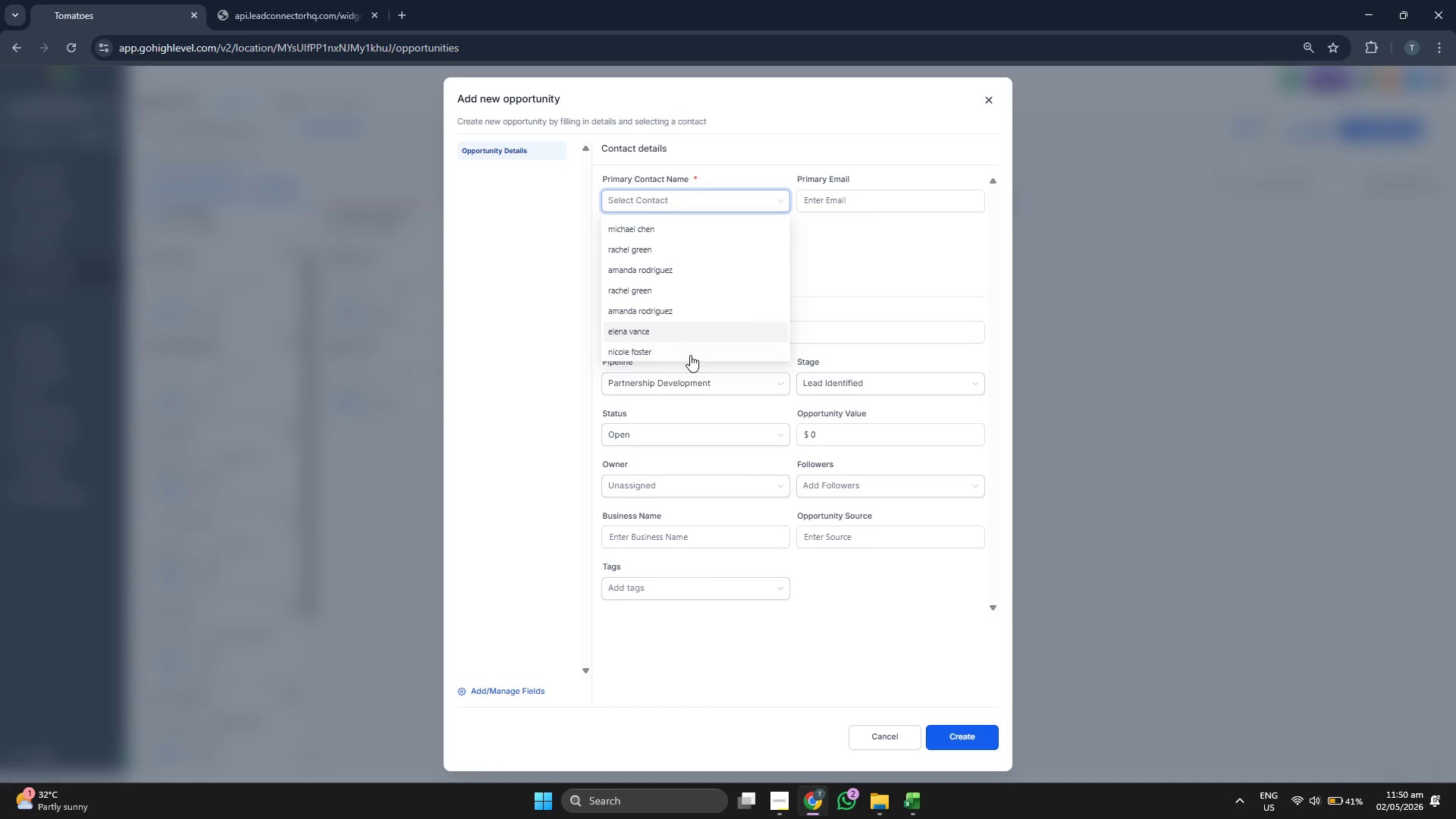 
left_click([690, 355])
 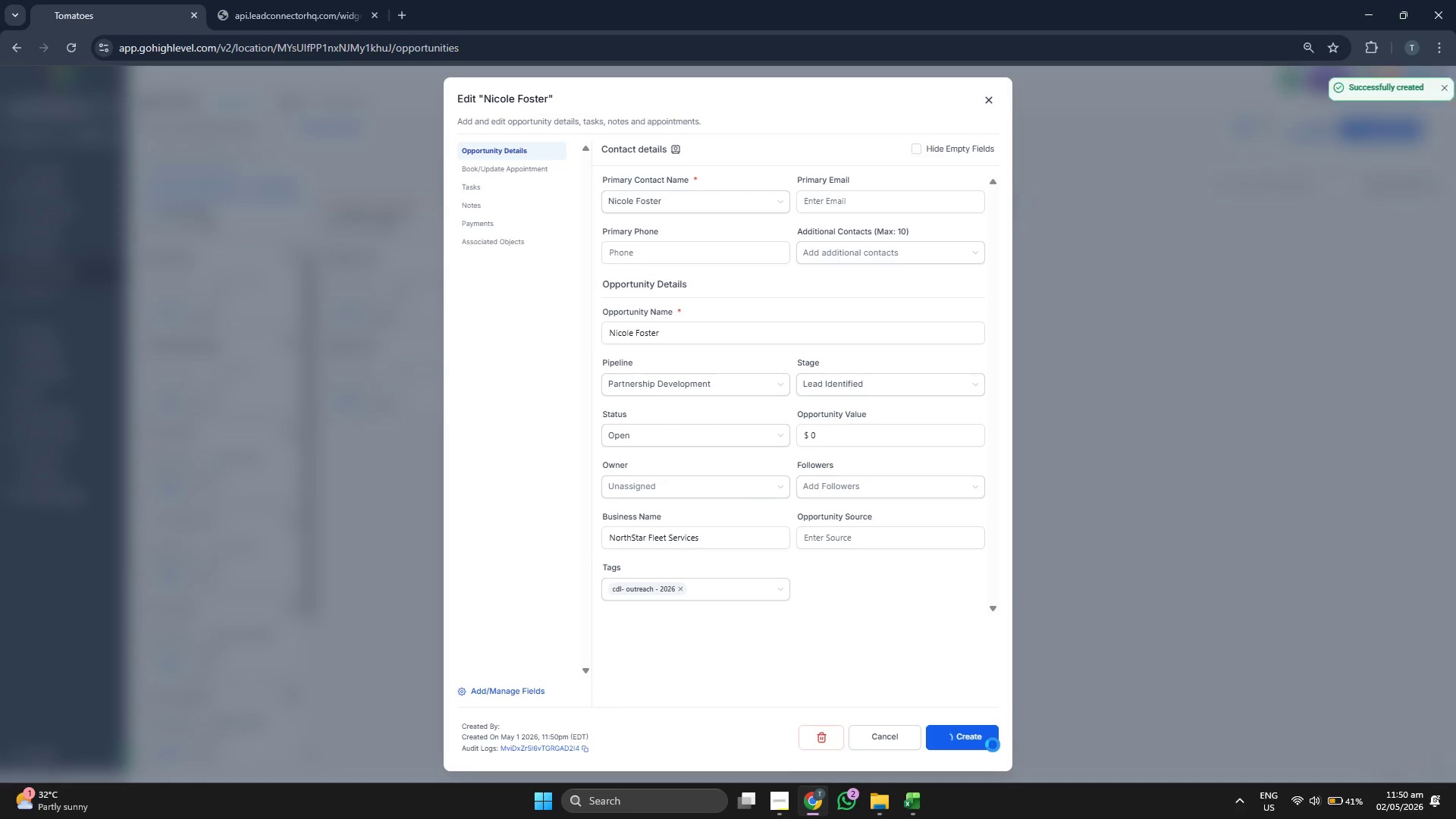 
left_click([993, 745])
 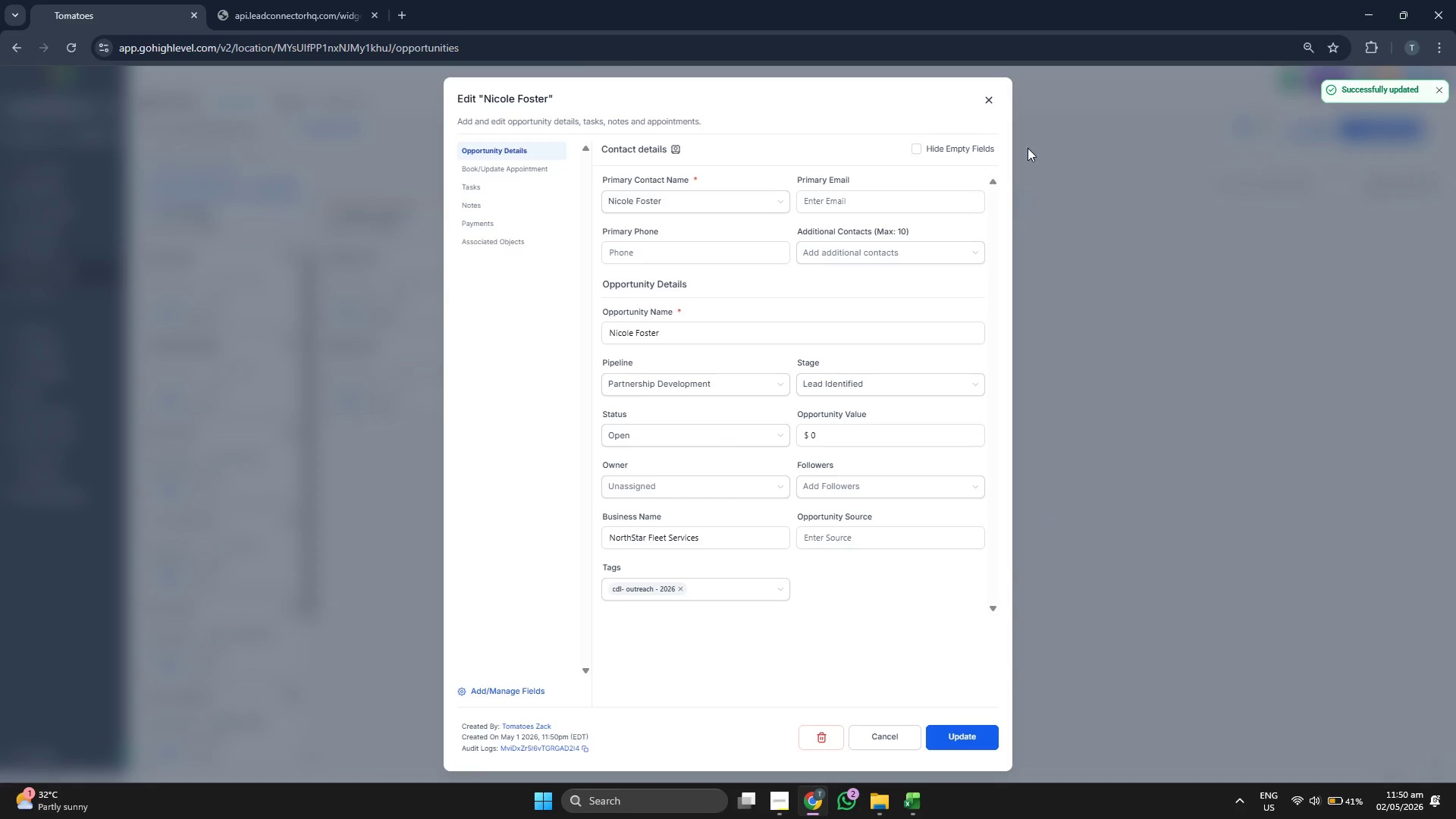 
left_click([984, 99])
 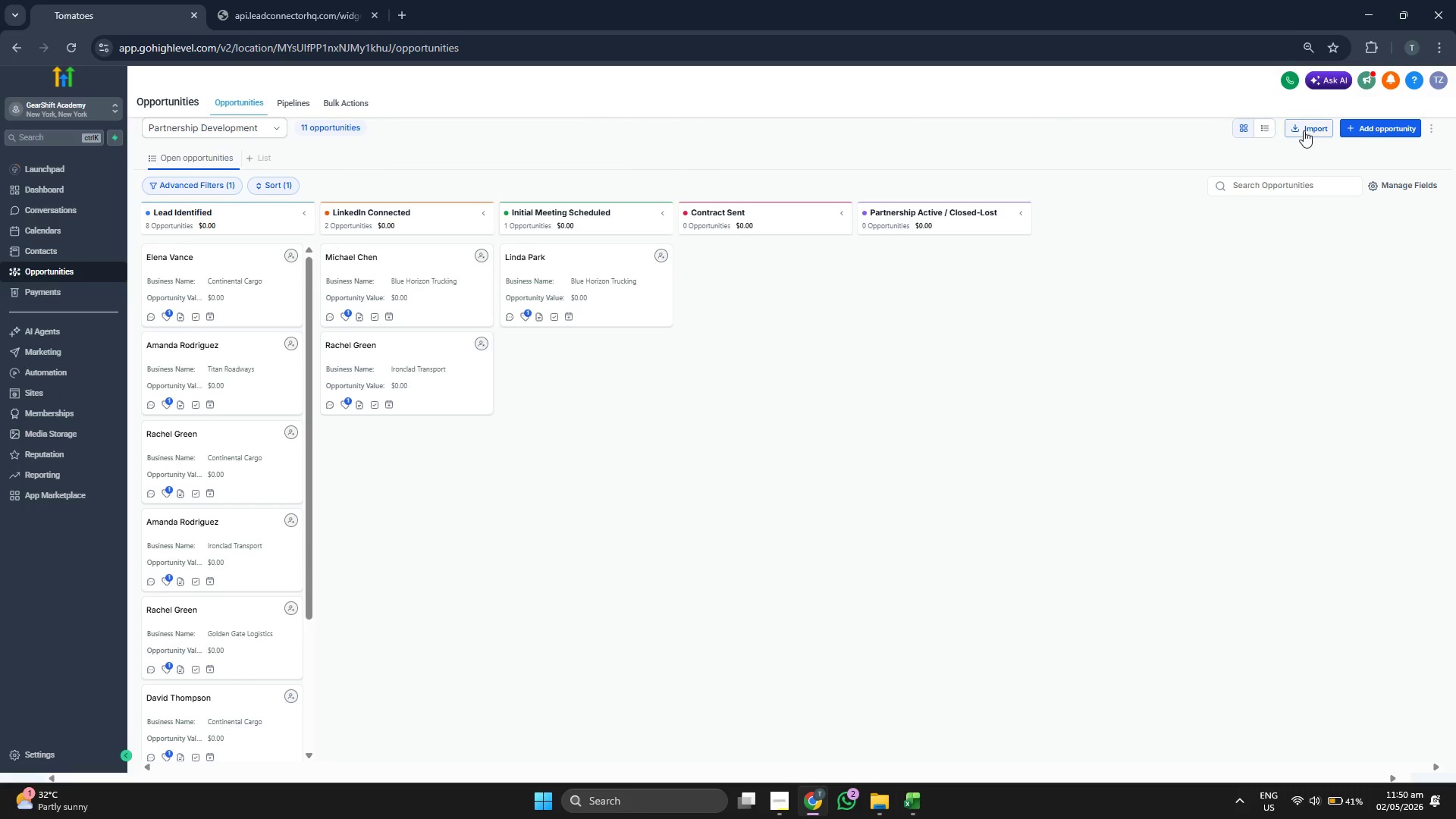 
left_click([1356, 126])
 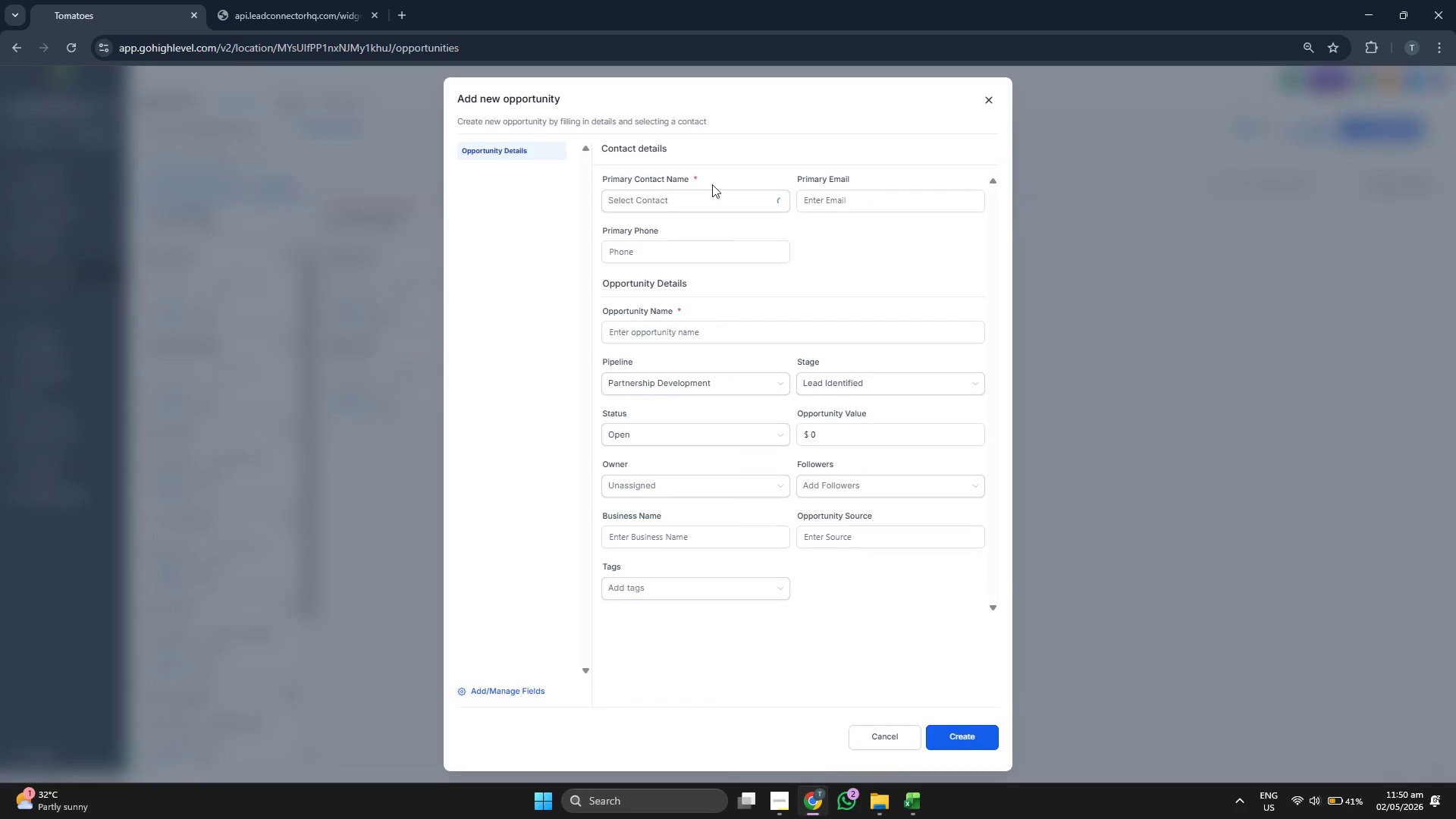 
left_click([704, 199])
 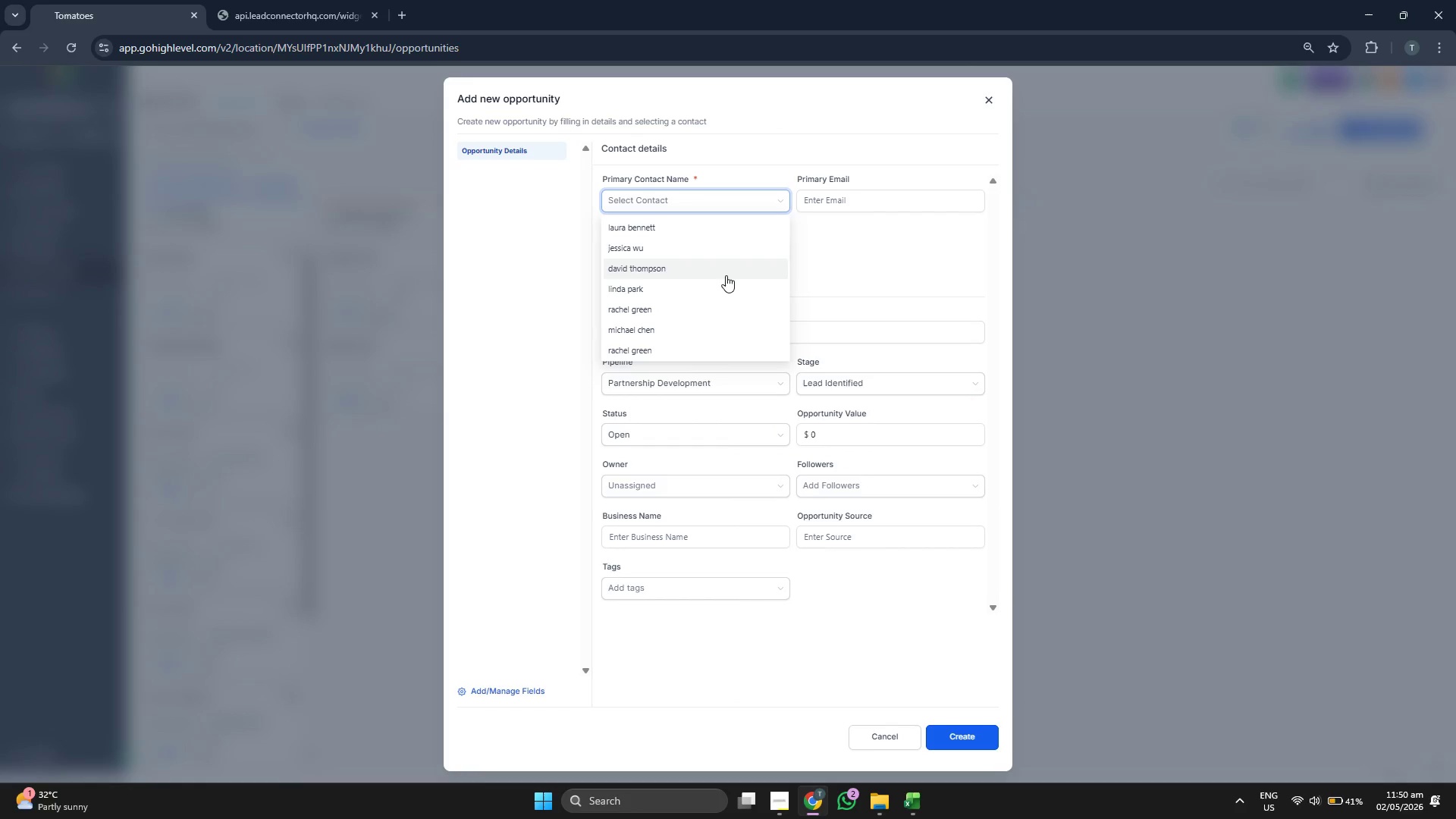 
scroll: coordinate [726, 275], scroll_direction: down, amount: 2.0
 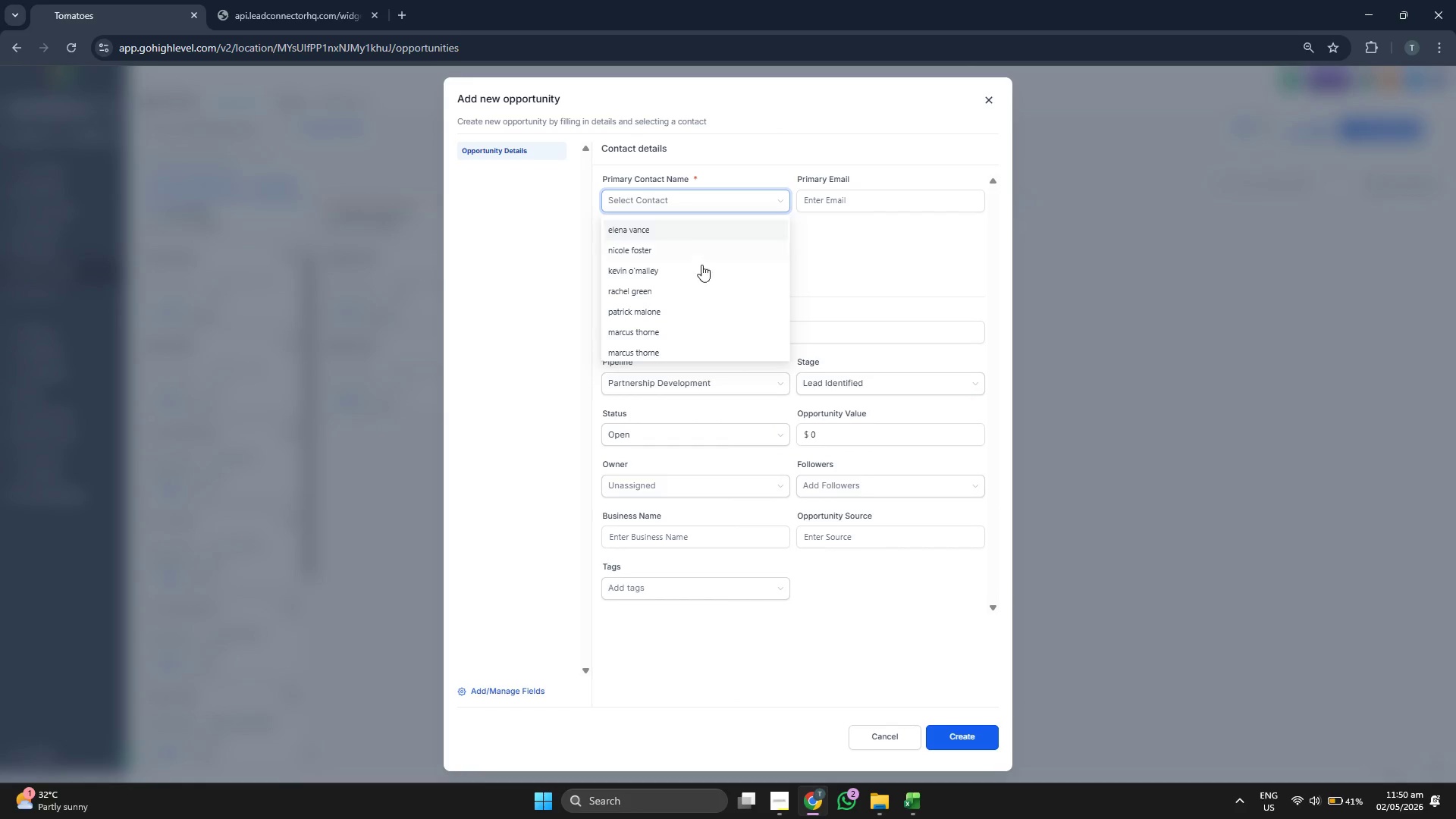 
left_click([699, 276])
 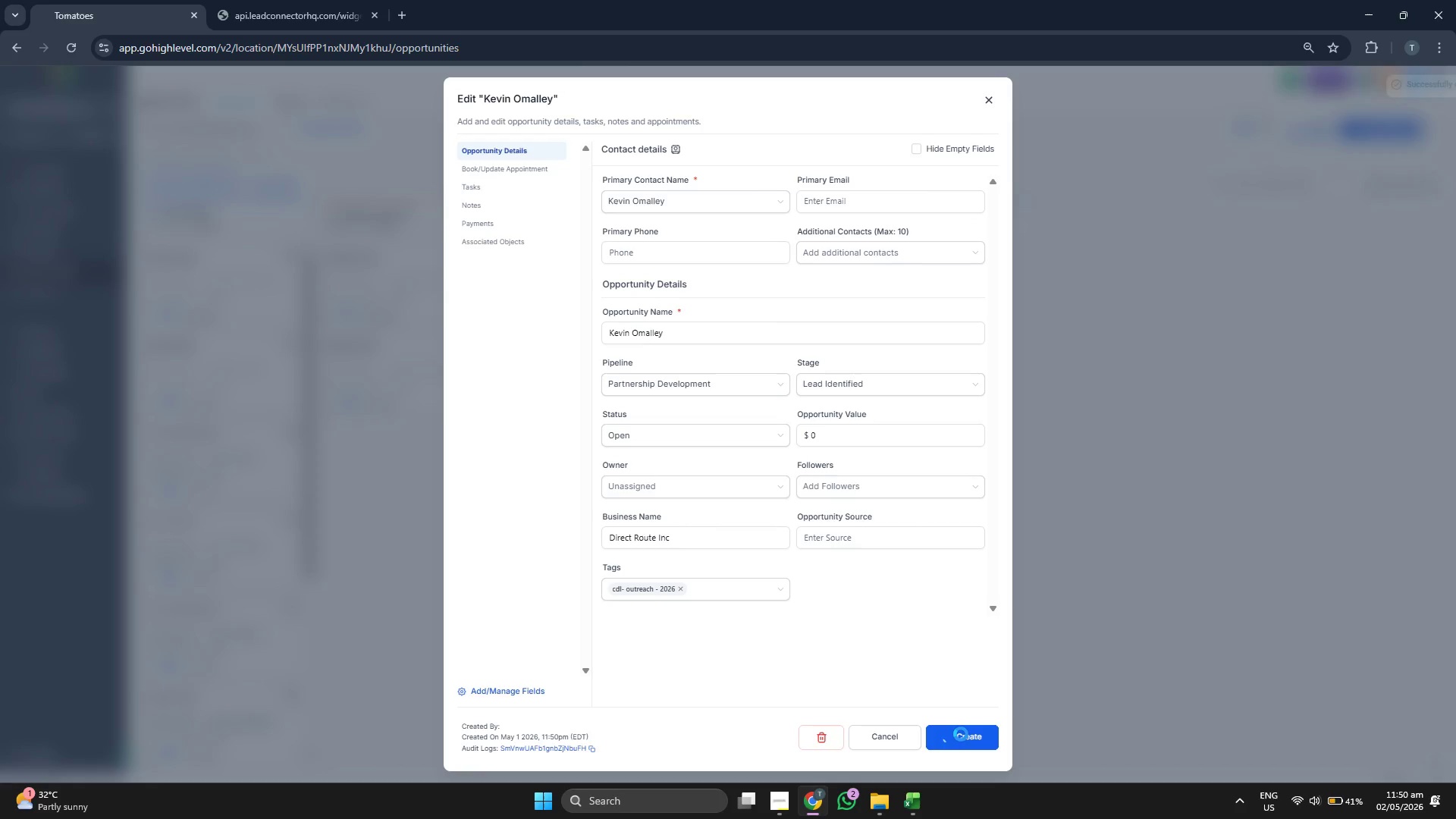 
left_click([961, 734])
 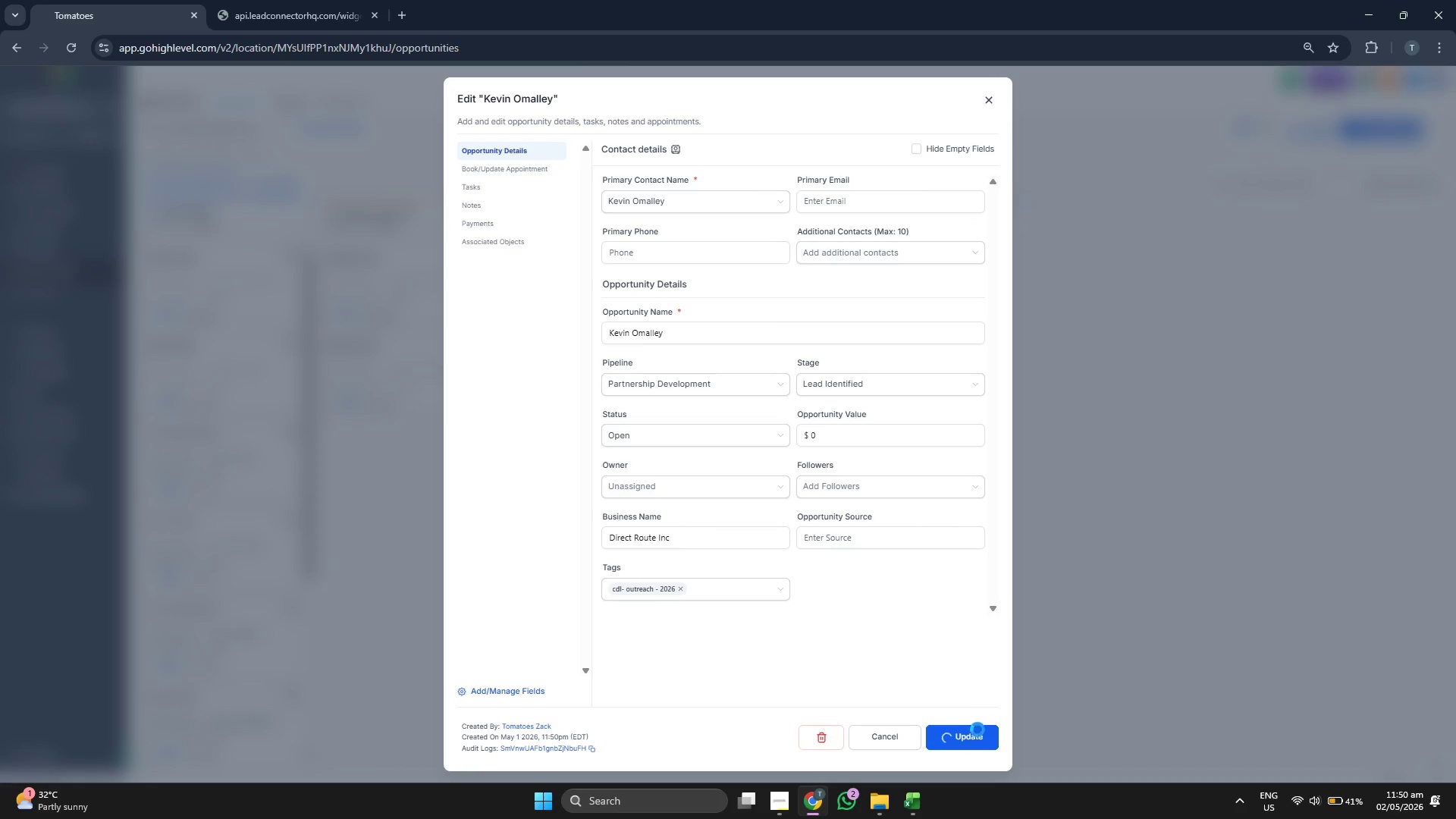 
wait(6.42)
 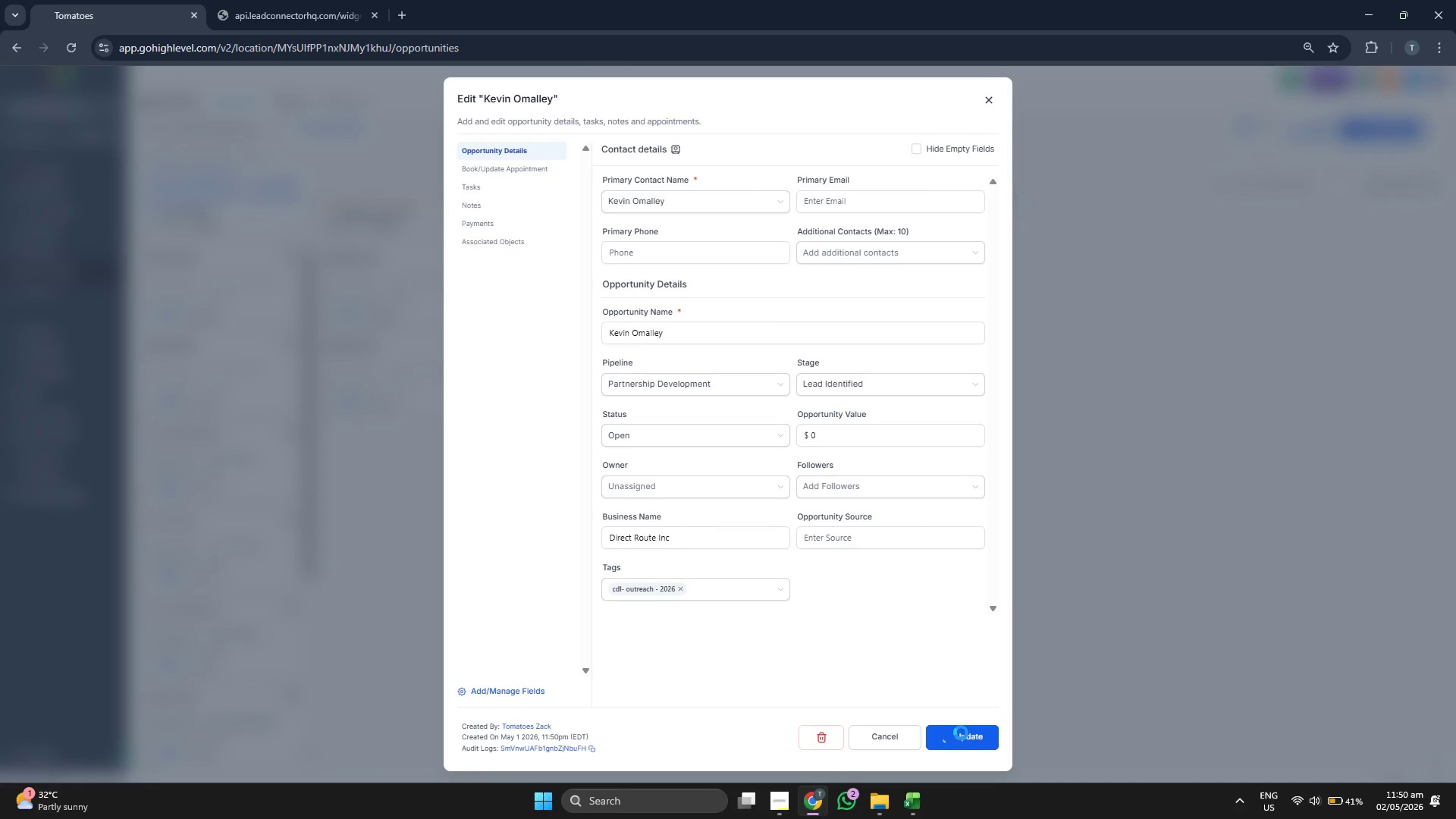 
left_click([993, 102])
 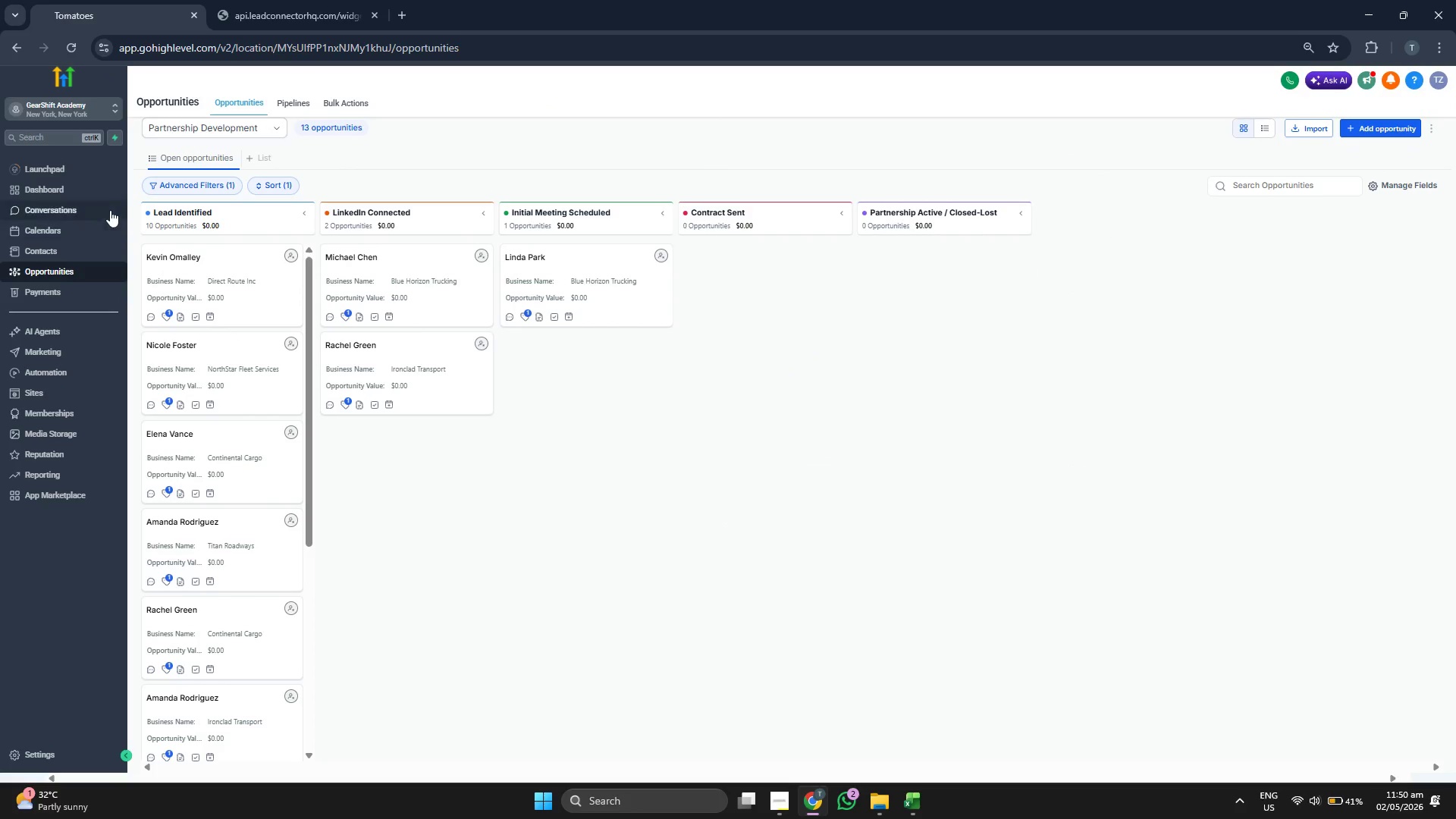 
left_click([90, 187])
 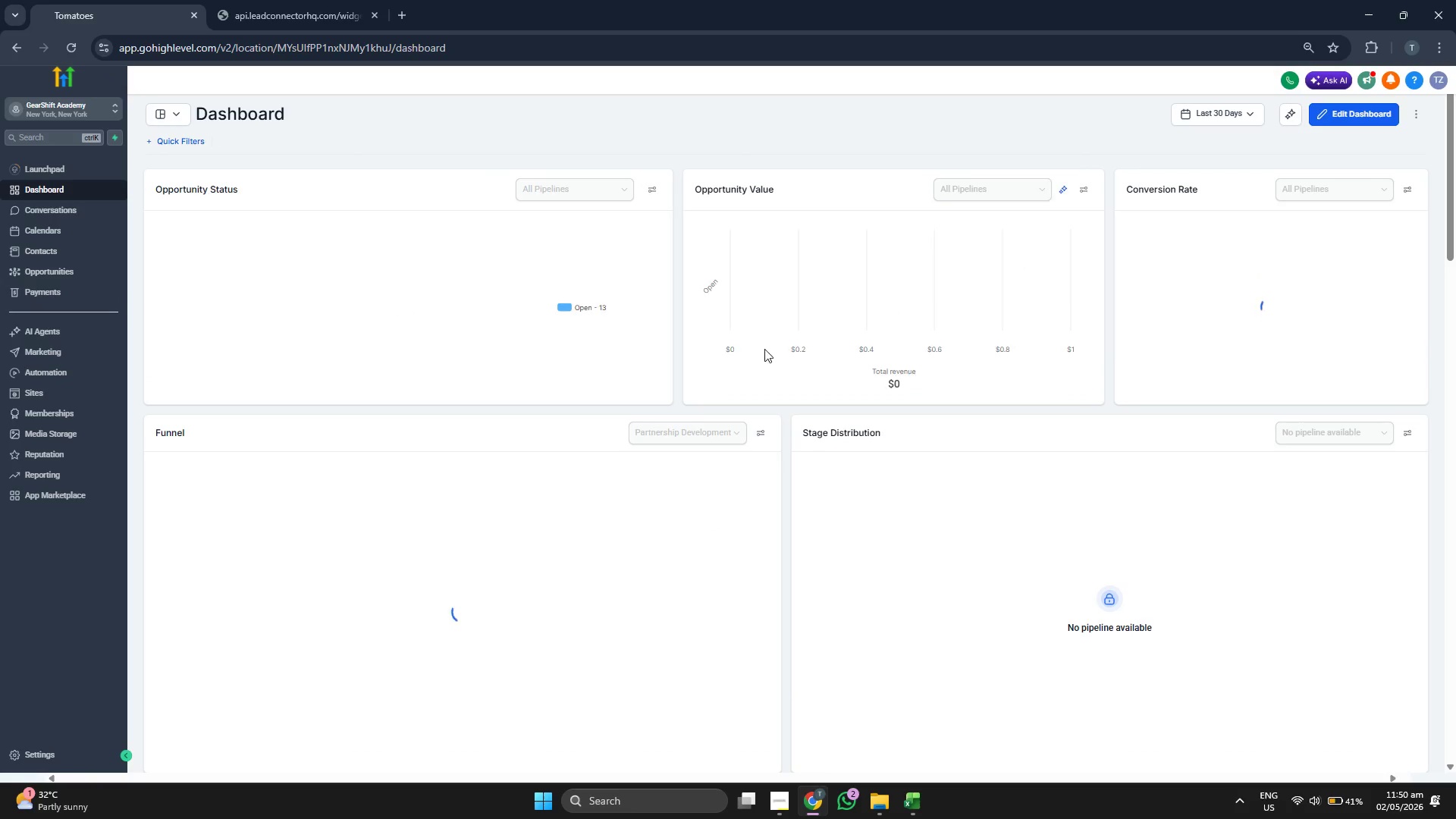 
wait(6.25)
 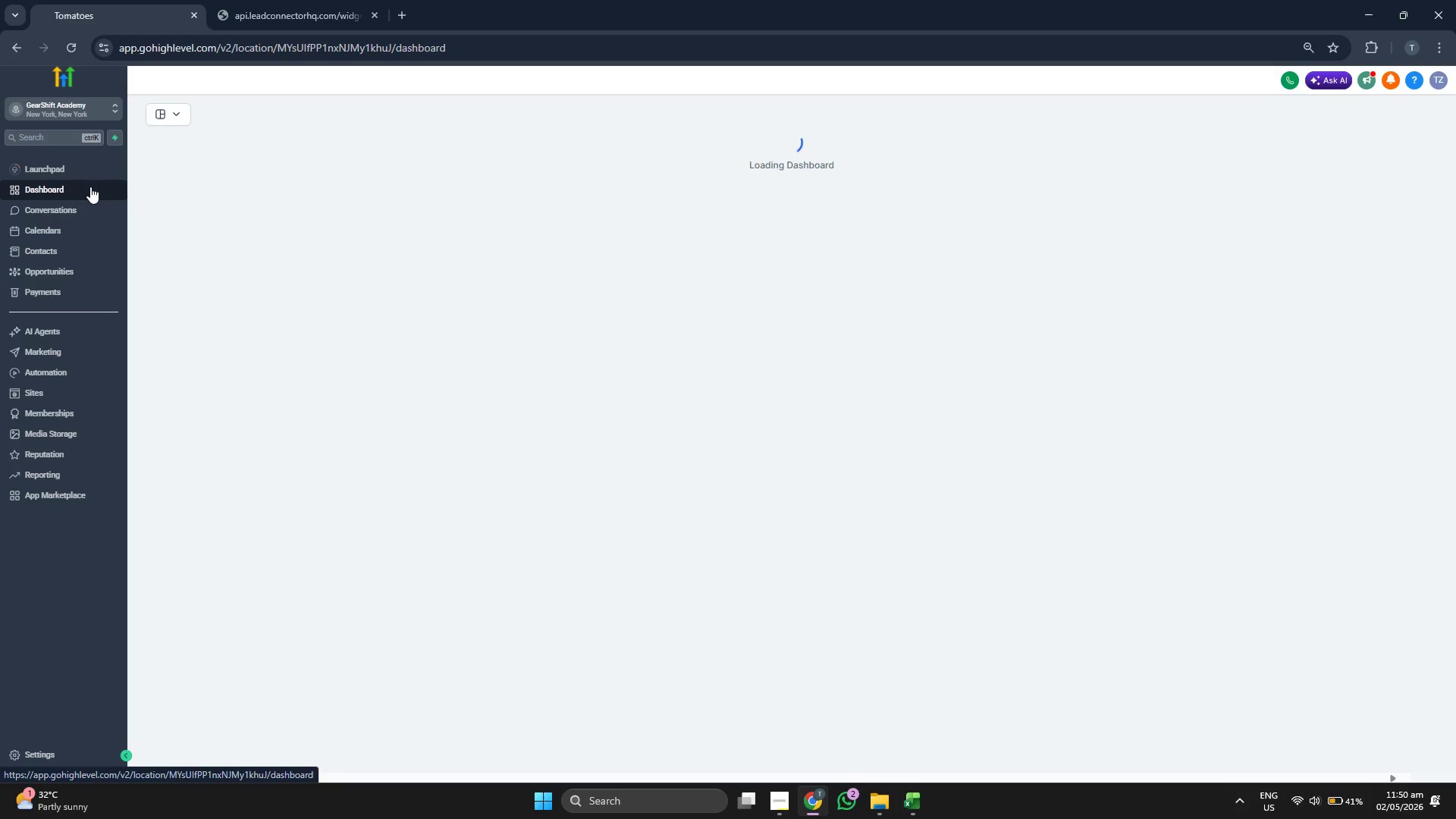 
scroll: coordinate [793, 446], scroll_direction: down, amount: 1.0
 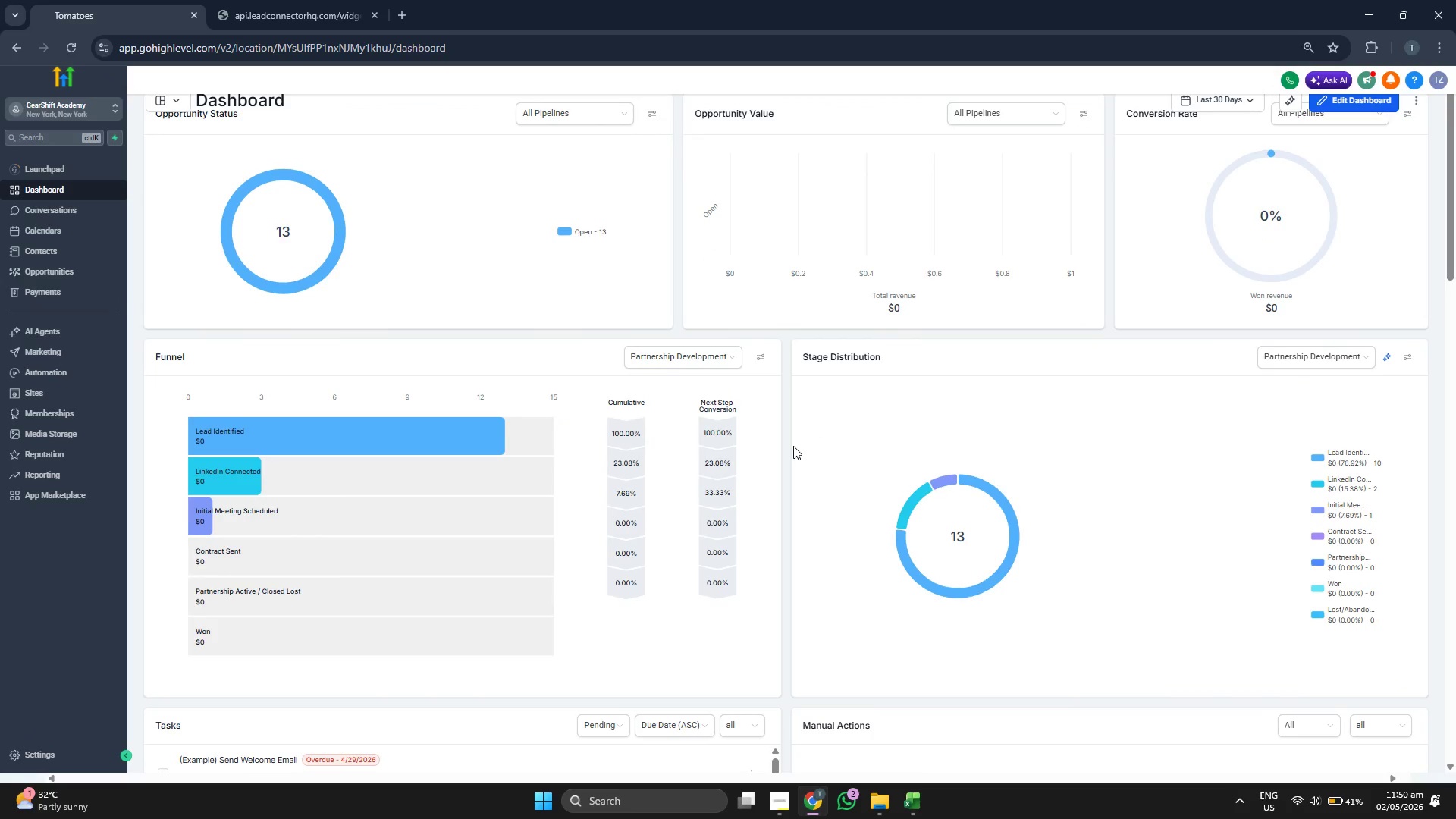 
scroll: coordinate [793, 446], scroll_direction: none, amount: 0.0
 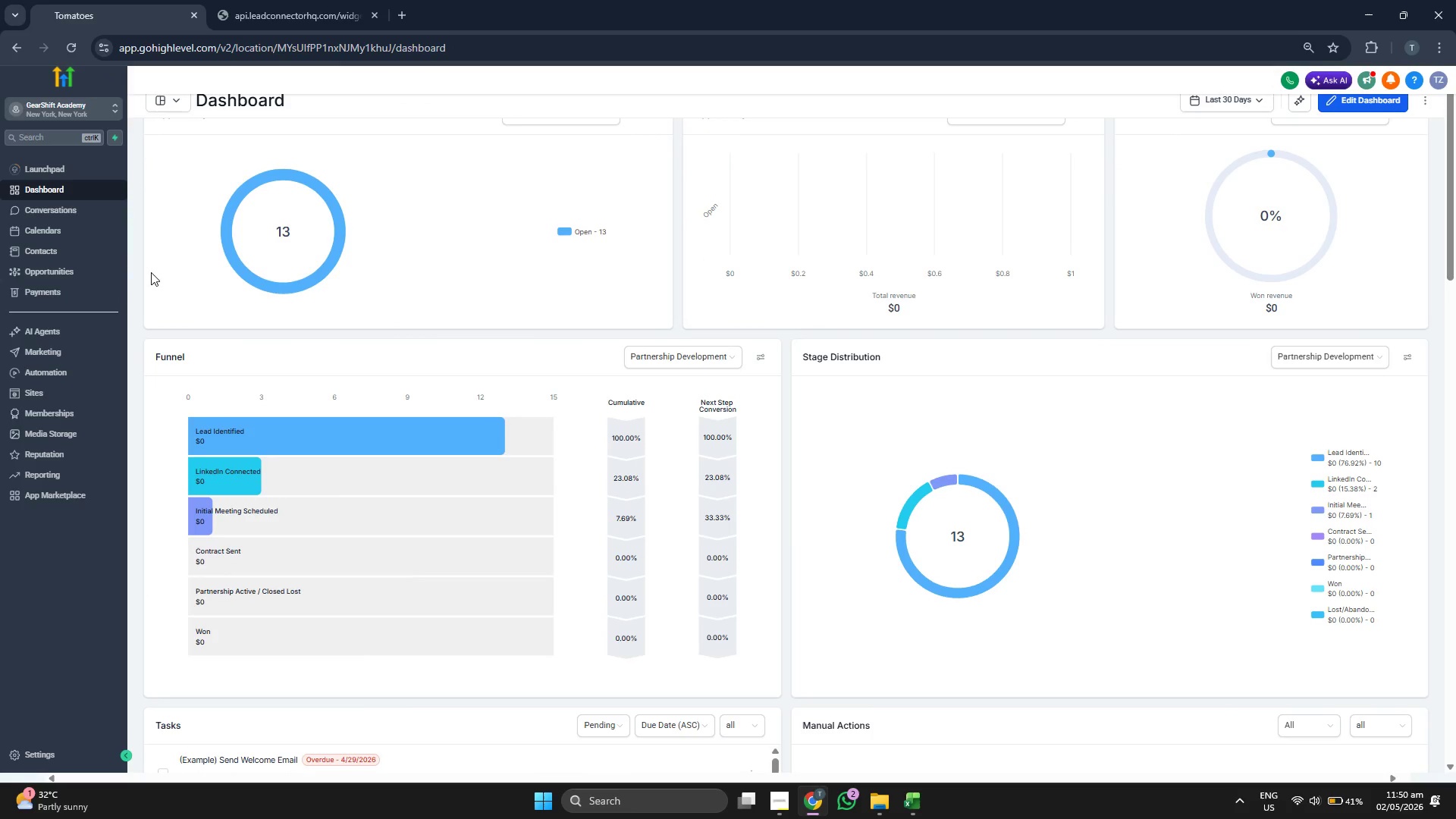 
left_click([96, 268])
 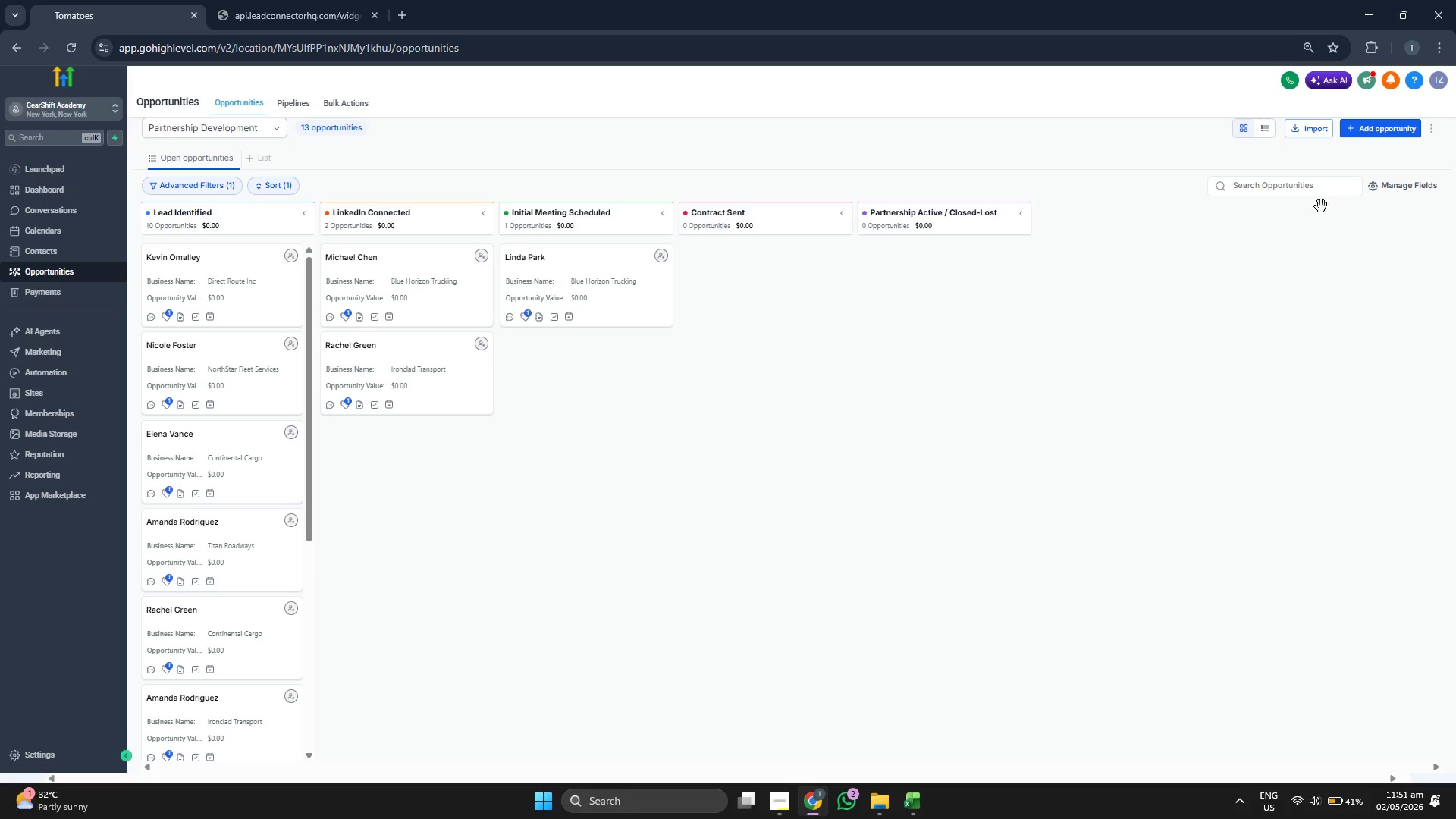 
wait(6.09)
 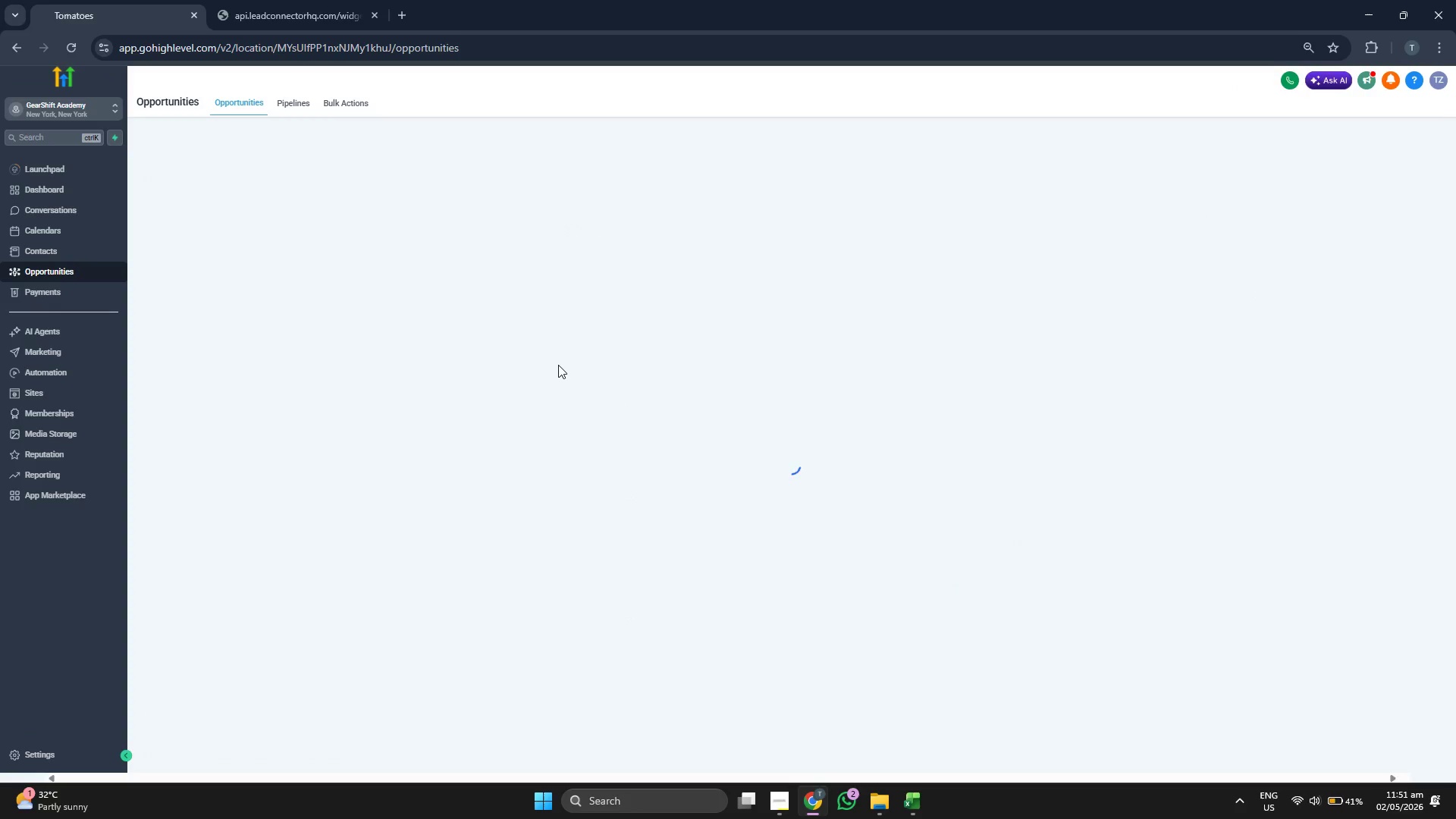 
left_click([675, 196])
 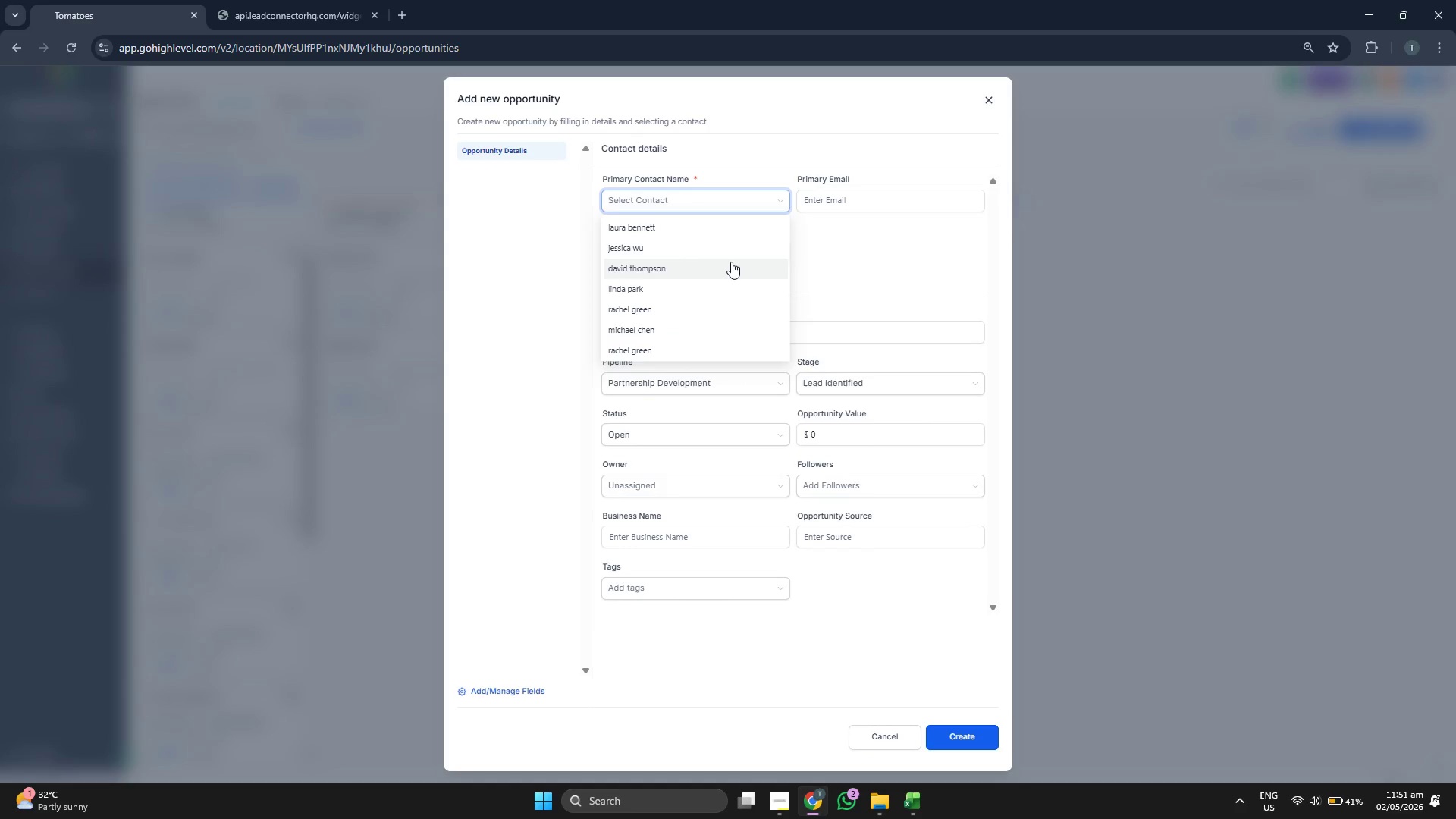 
scroll: coordinate [731, 262], scroll_direction: down, amount: 1.0
 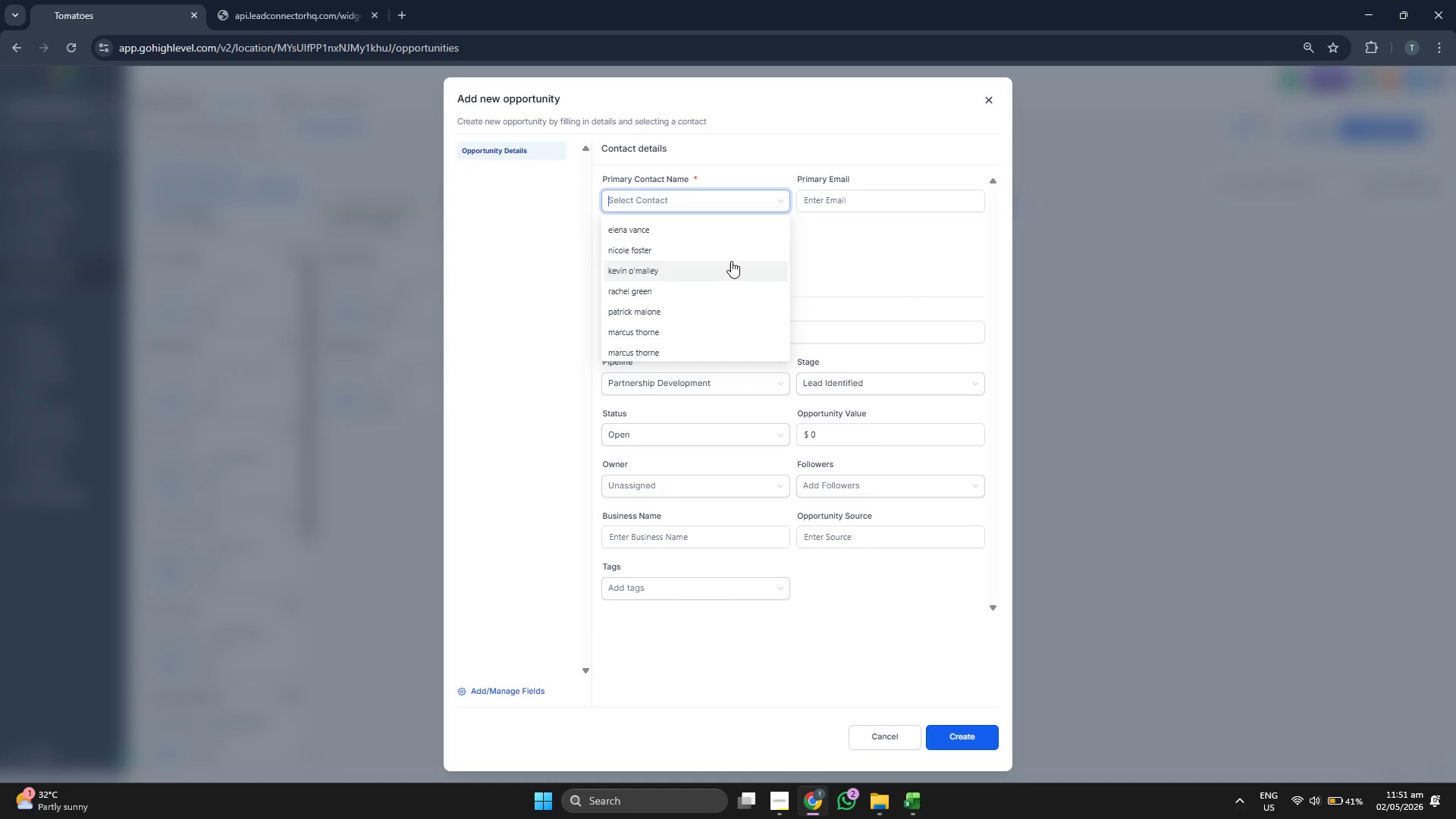 
left_click([705, 296])
 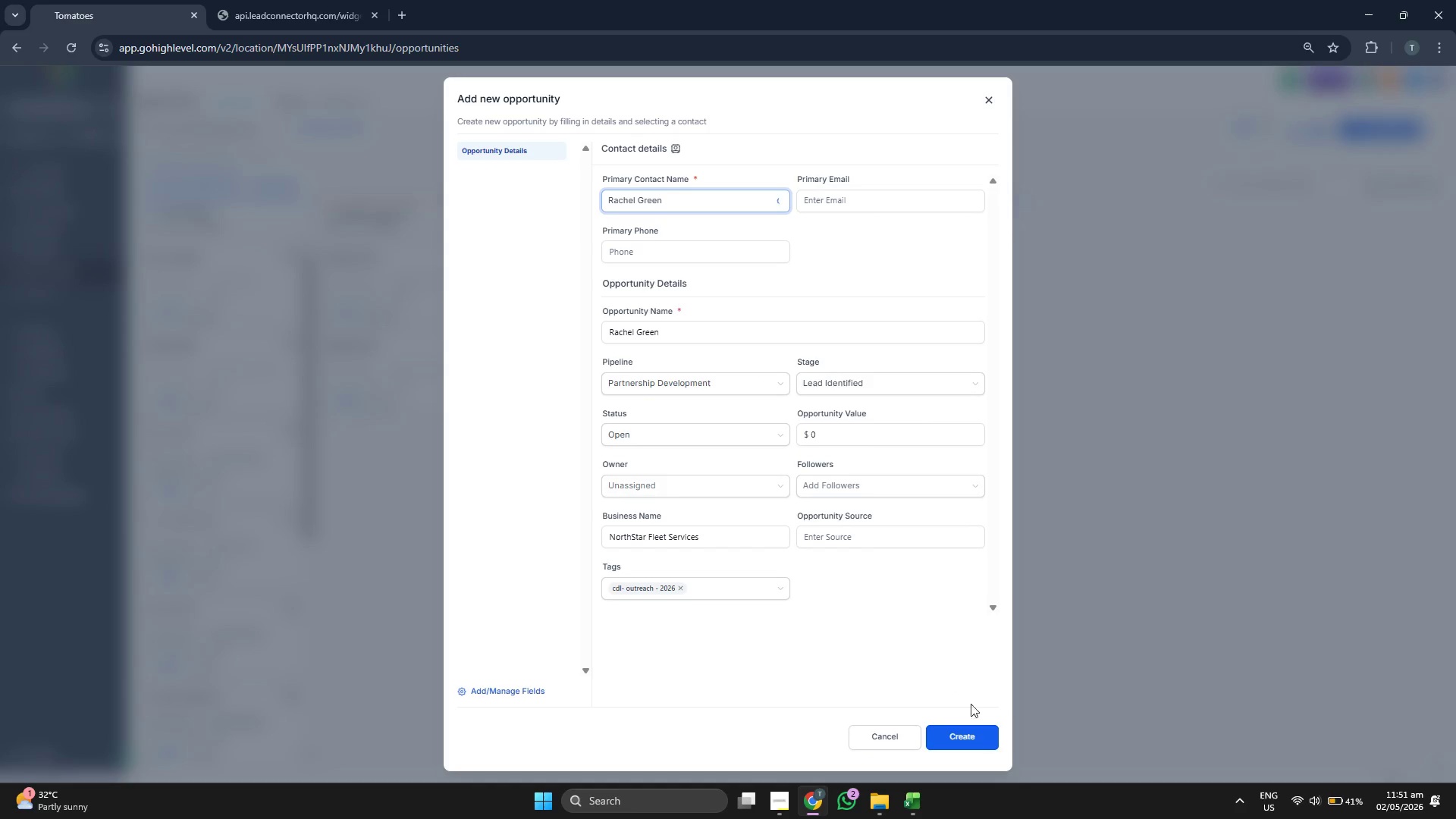 
left_click([976, 744])
 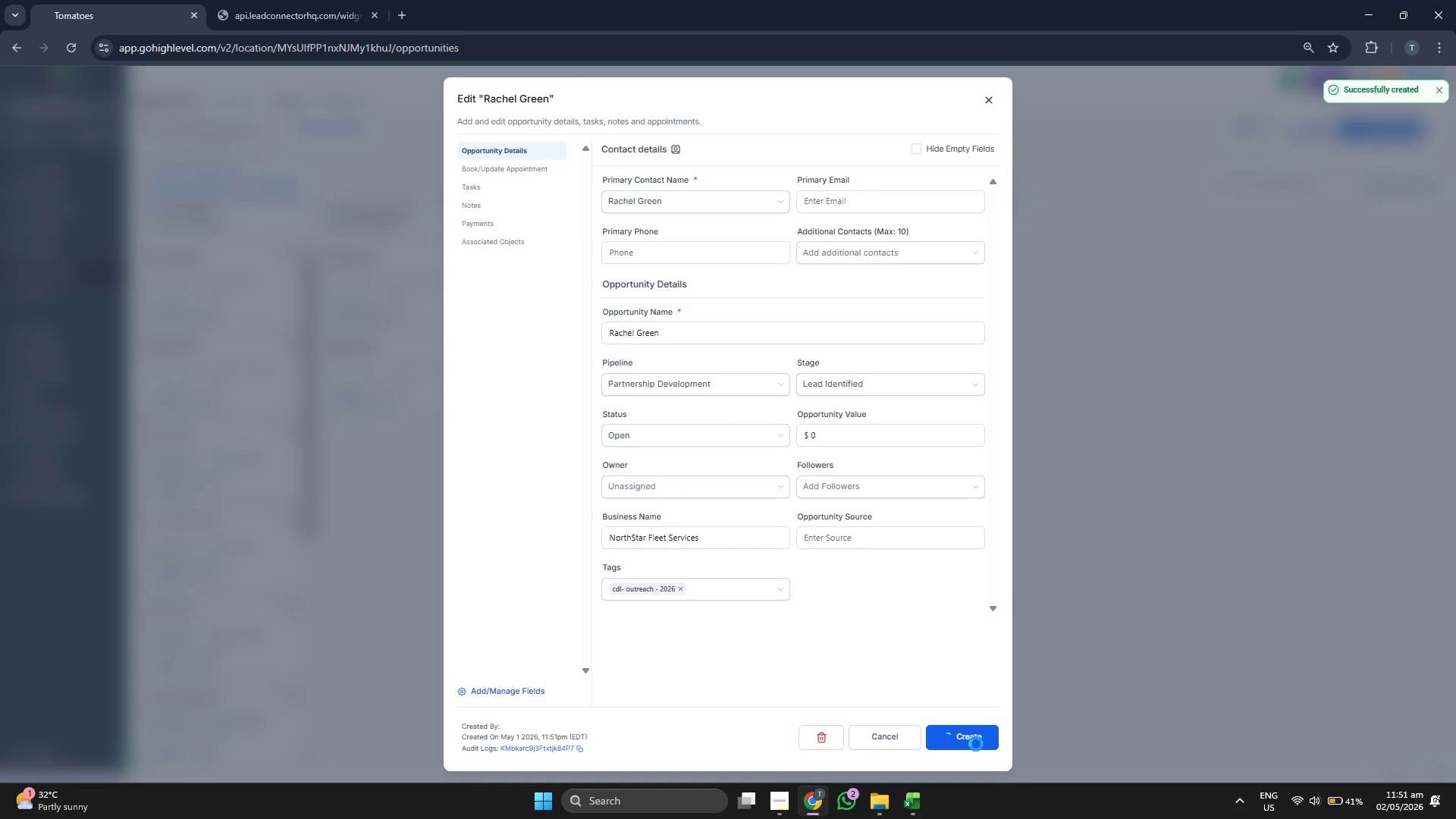 
left_click([976, 744])
 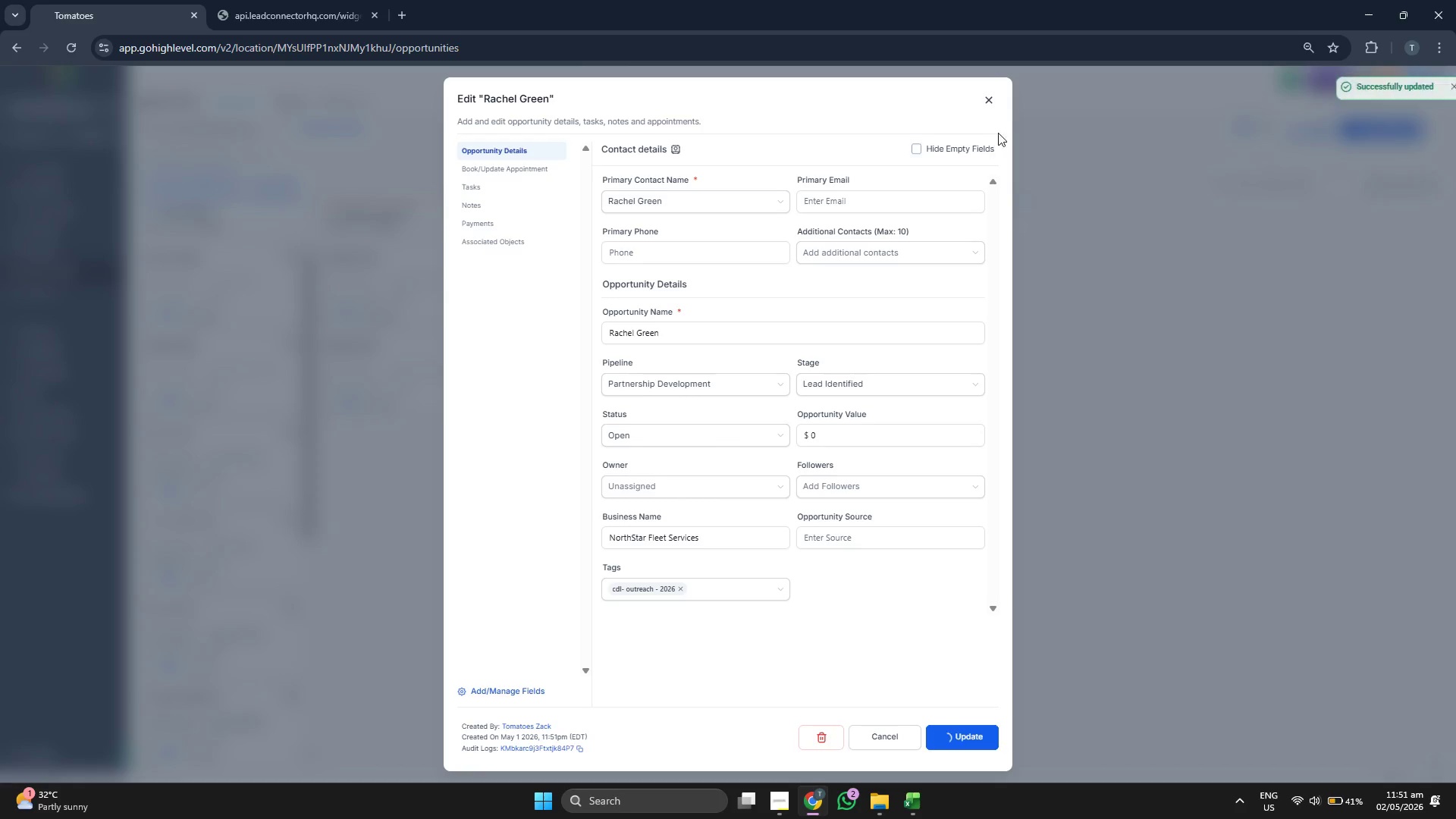 
left_click([985, 102])
 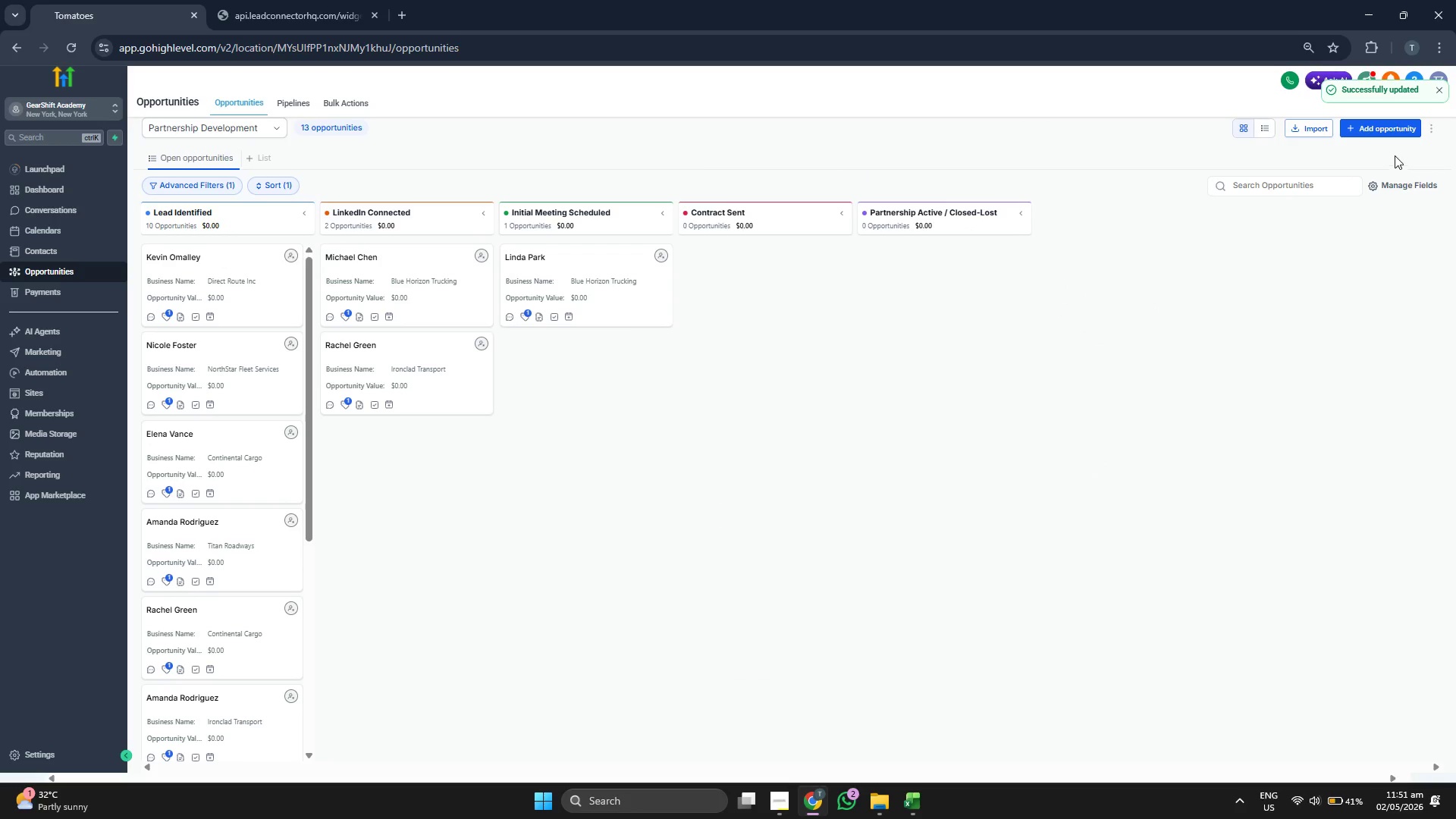 
left_click([1377, 130])
 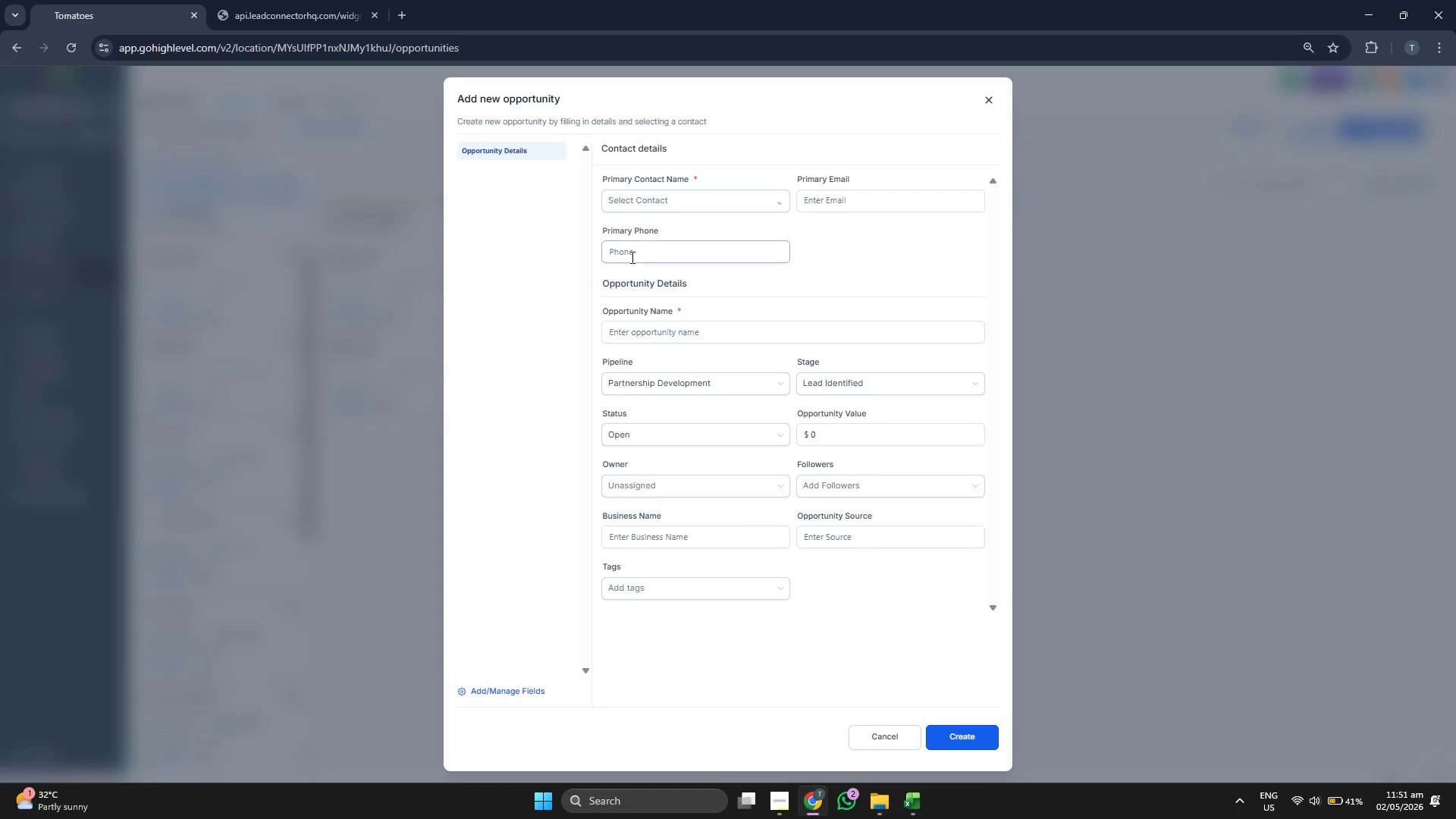 
left_click([642, 212])